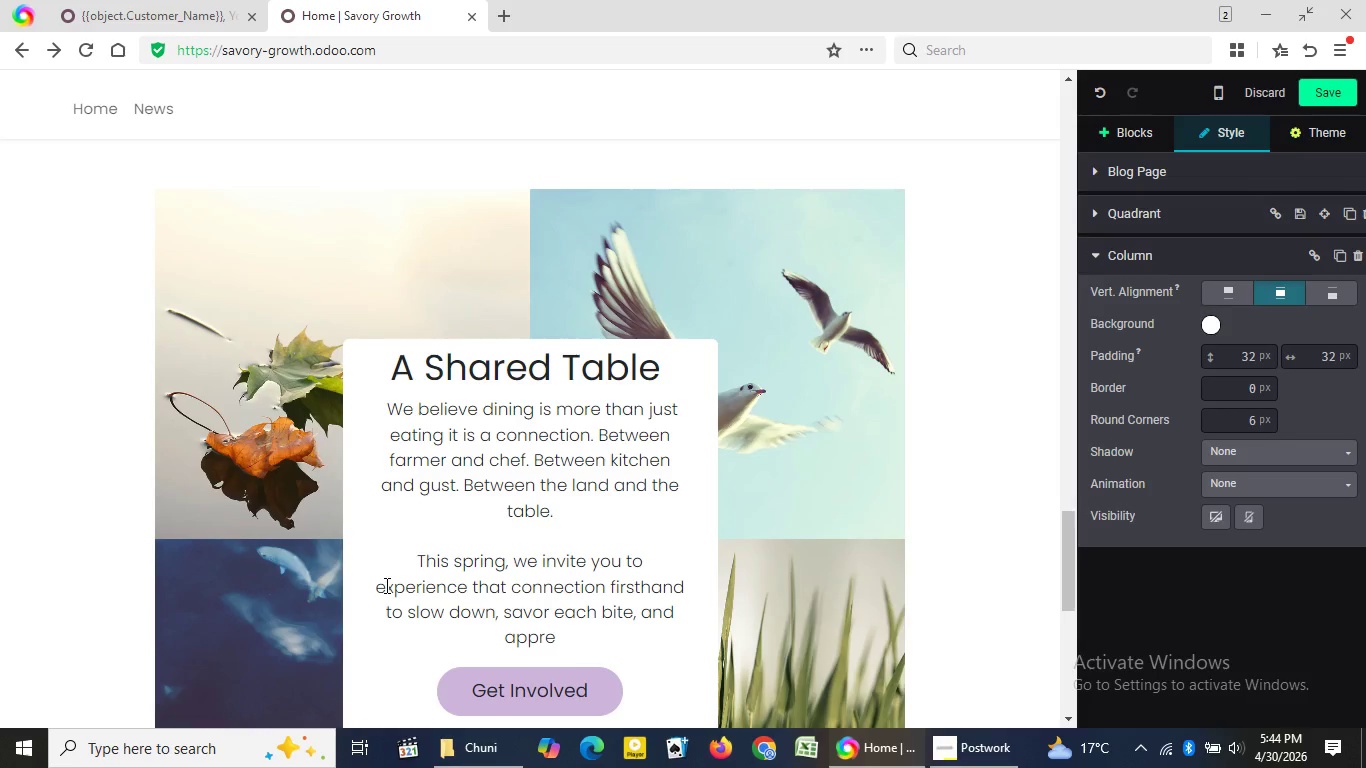 
wait(5.67)
 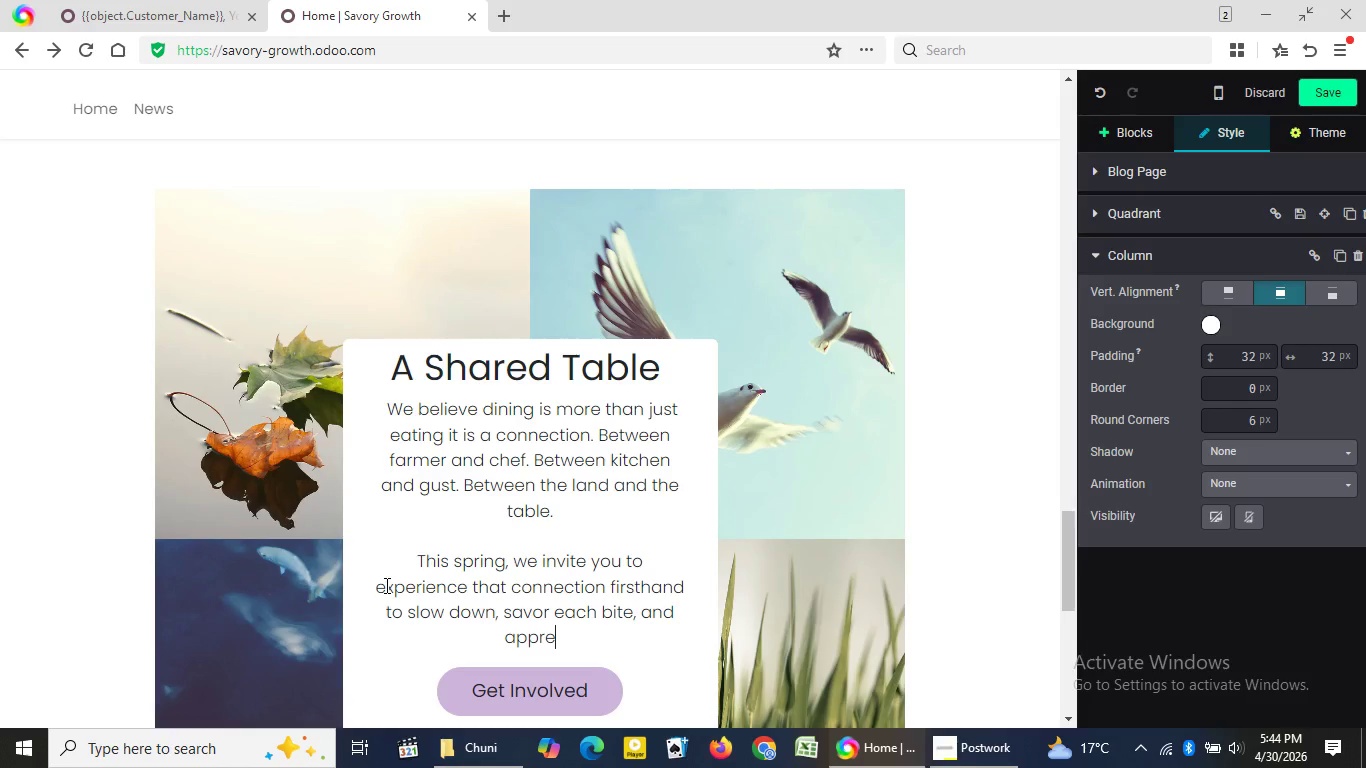 
type(ciate the jorney )
 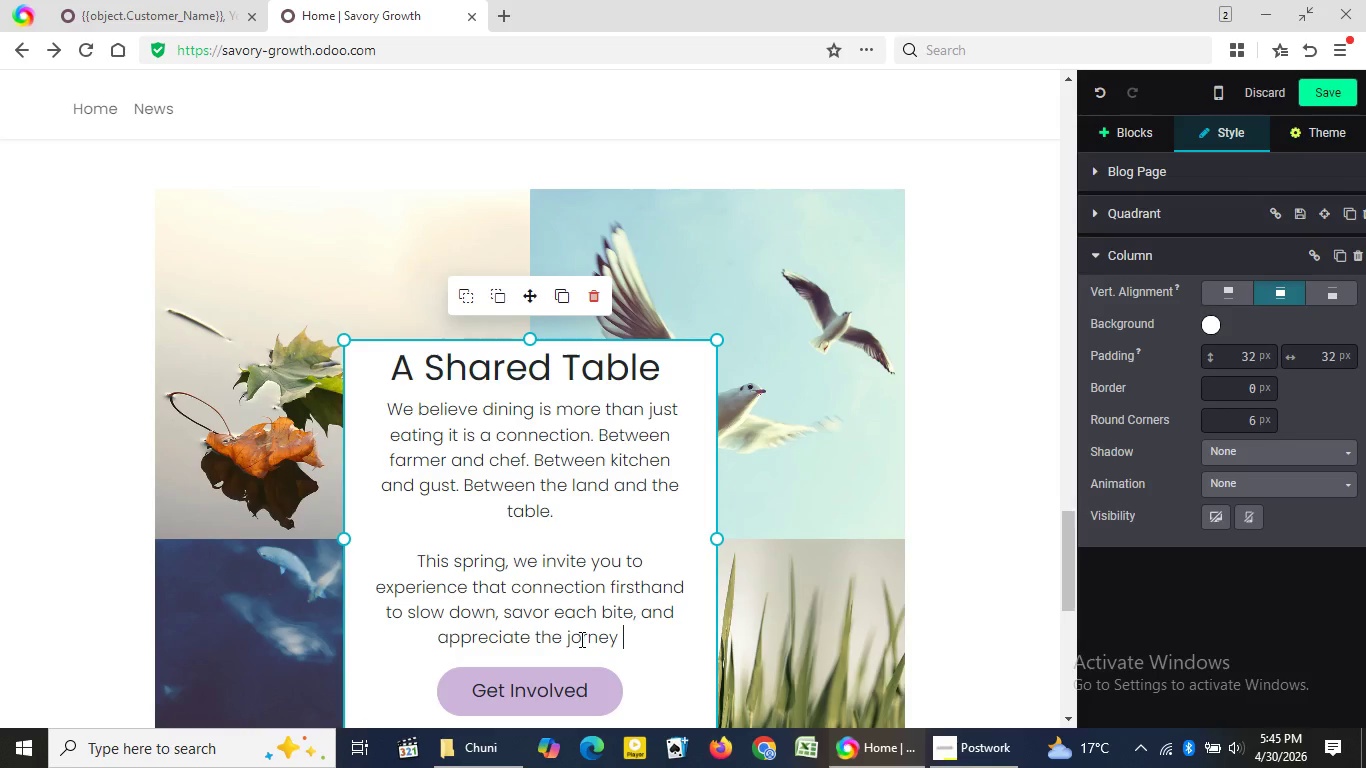 
left_click([580, 639])
 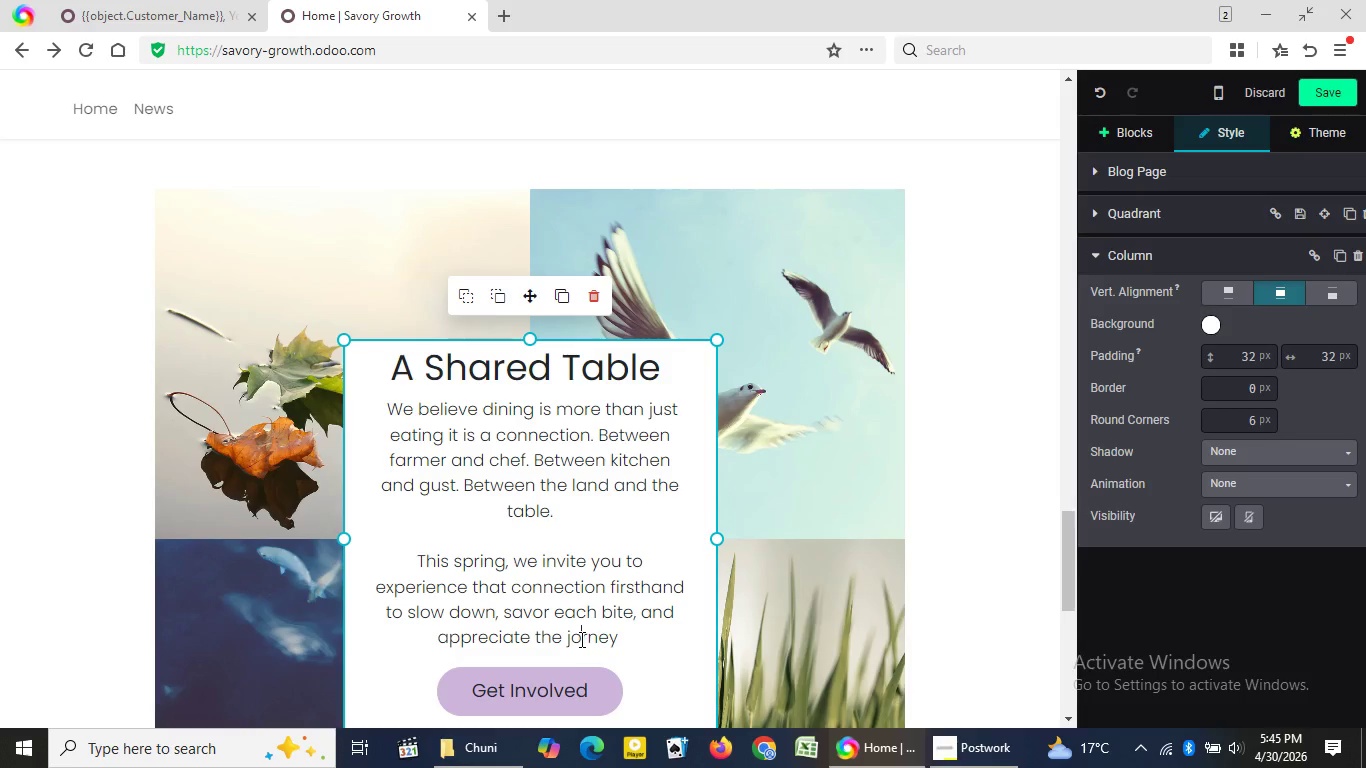 
key(U)
 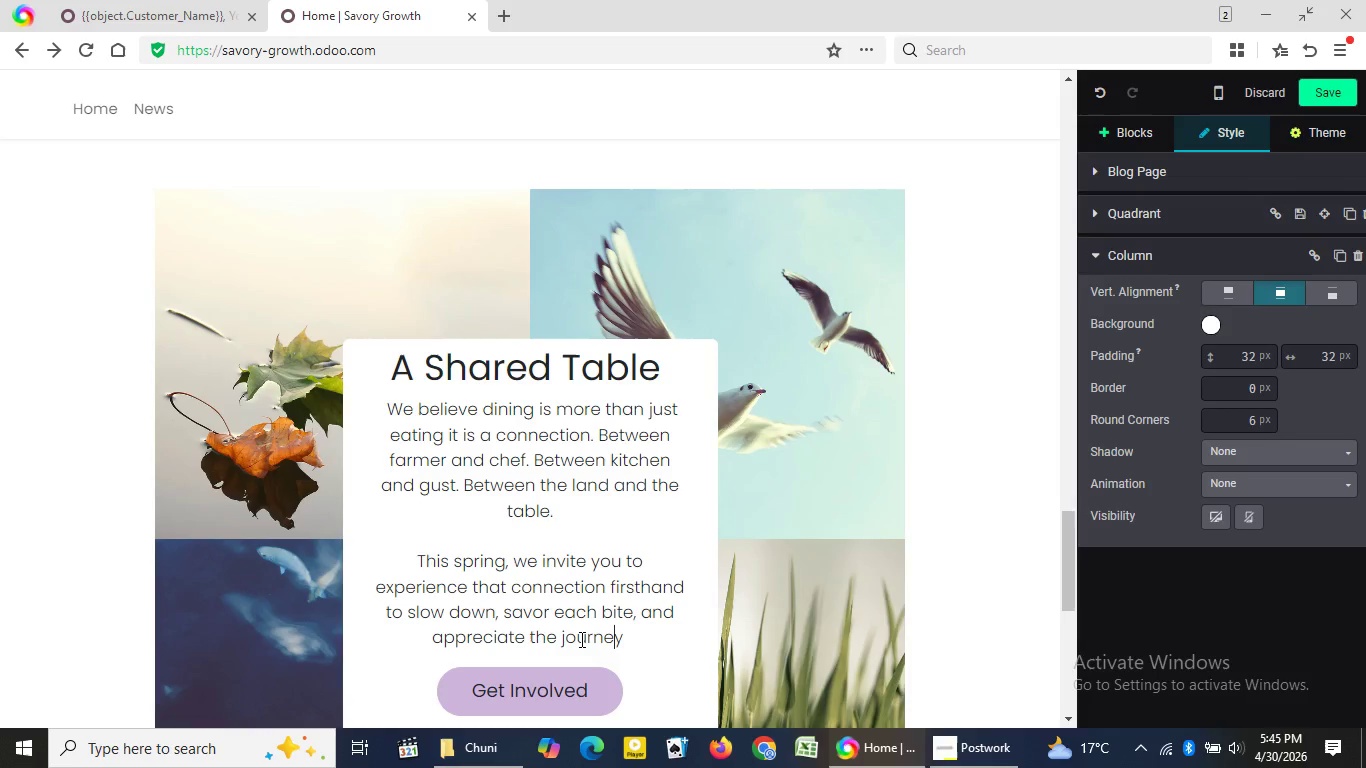 
key(ArrowRight)
 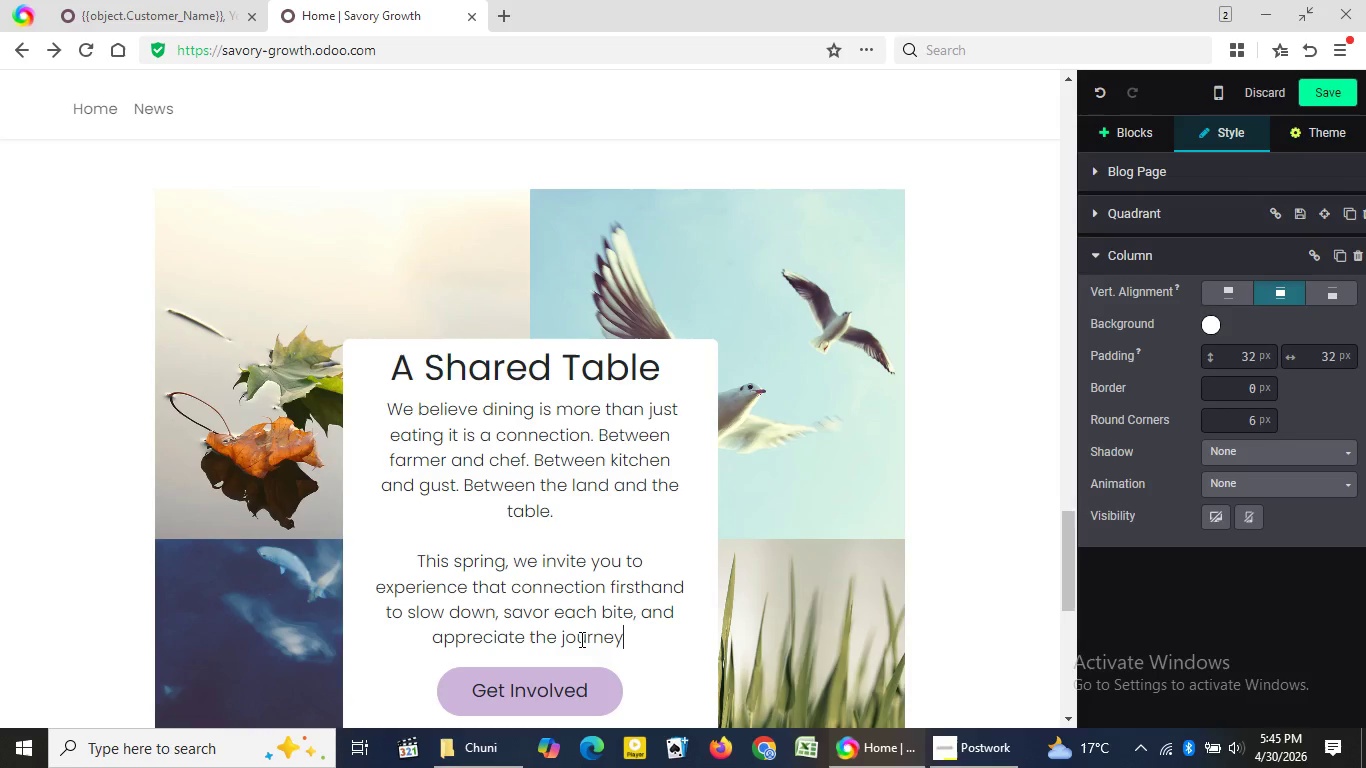 
key(ArrowRight)
 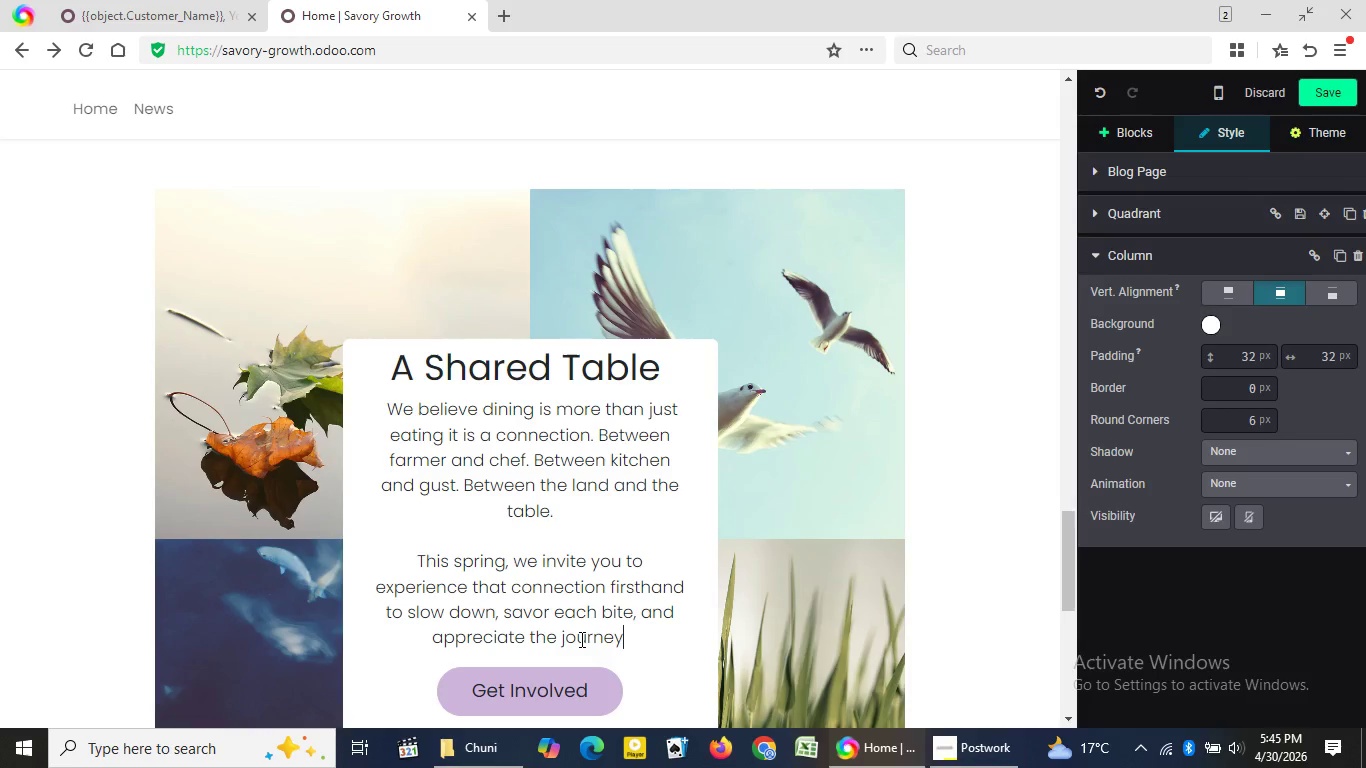 
key(ArrowRight)
 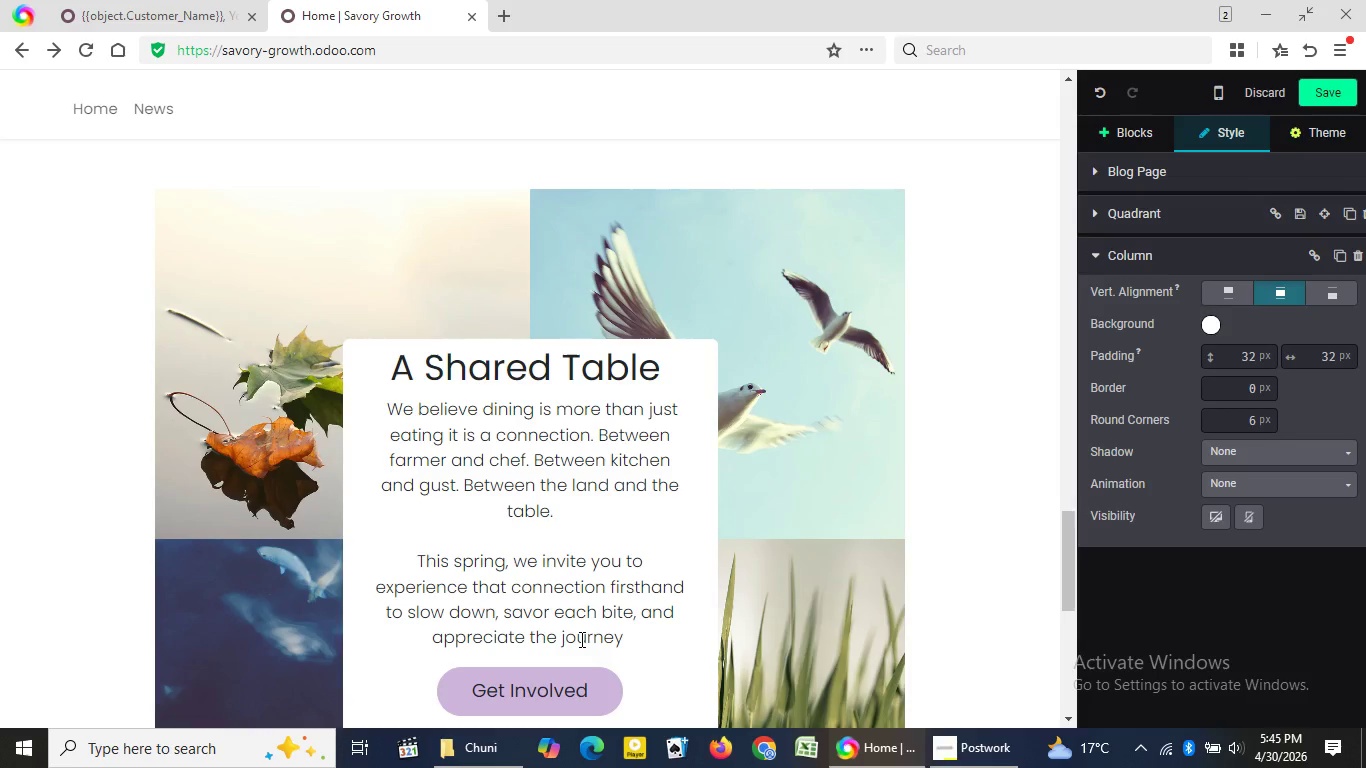 
key(ArrowRight)
 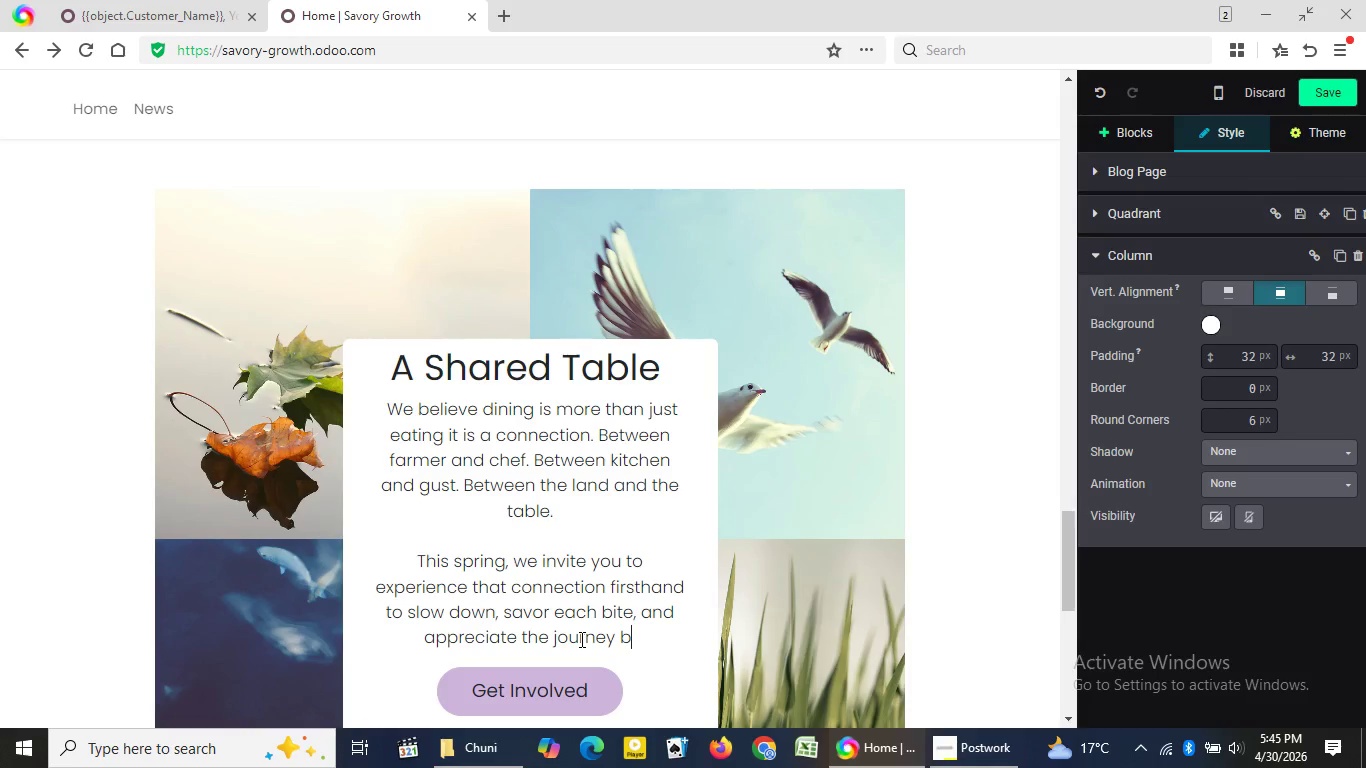 
type( behind every ing)
 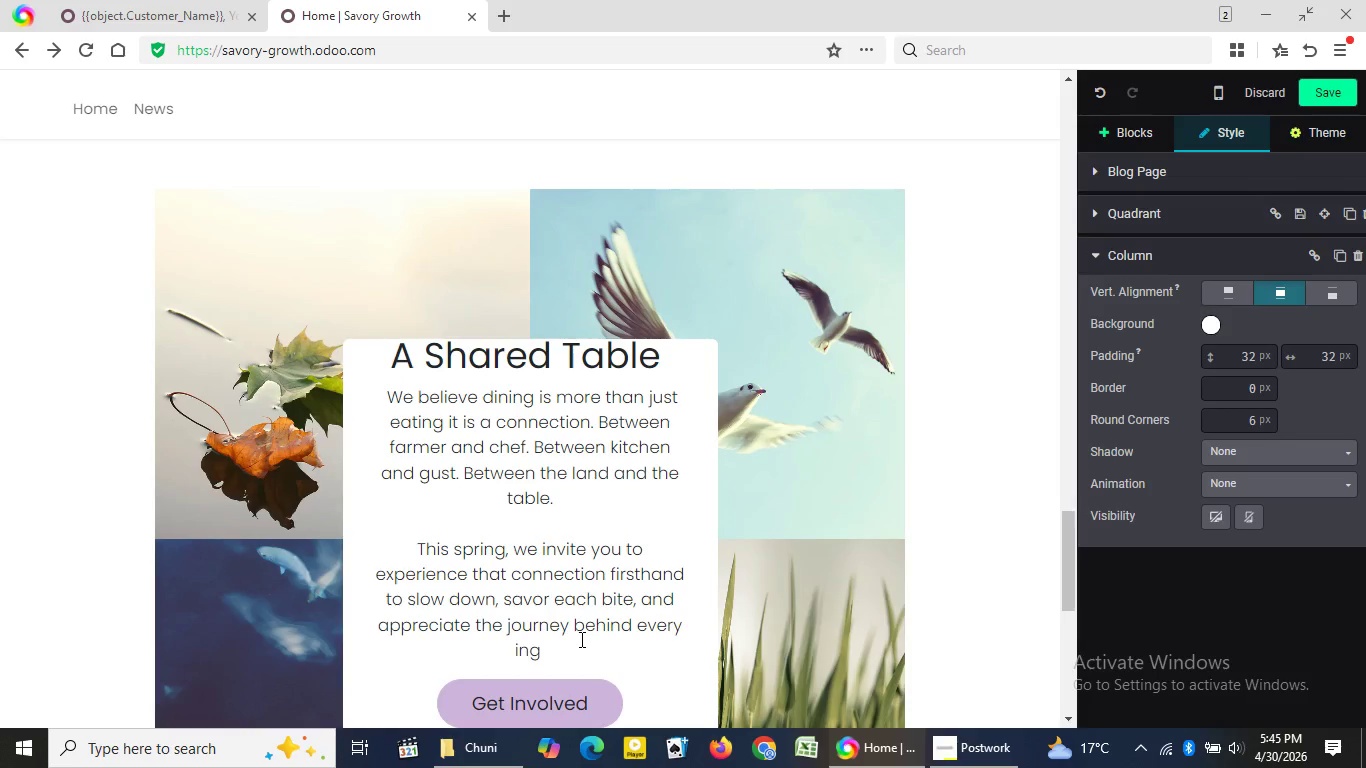 
wait(9.02)
 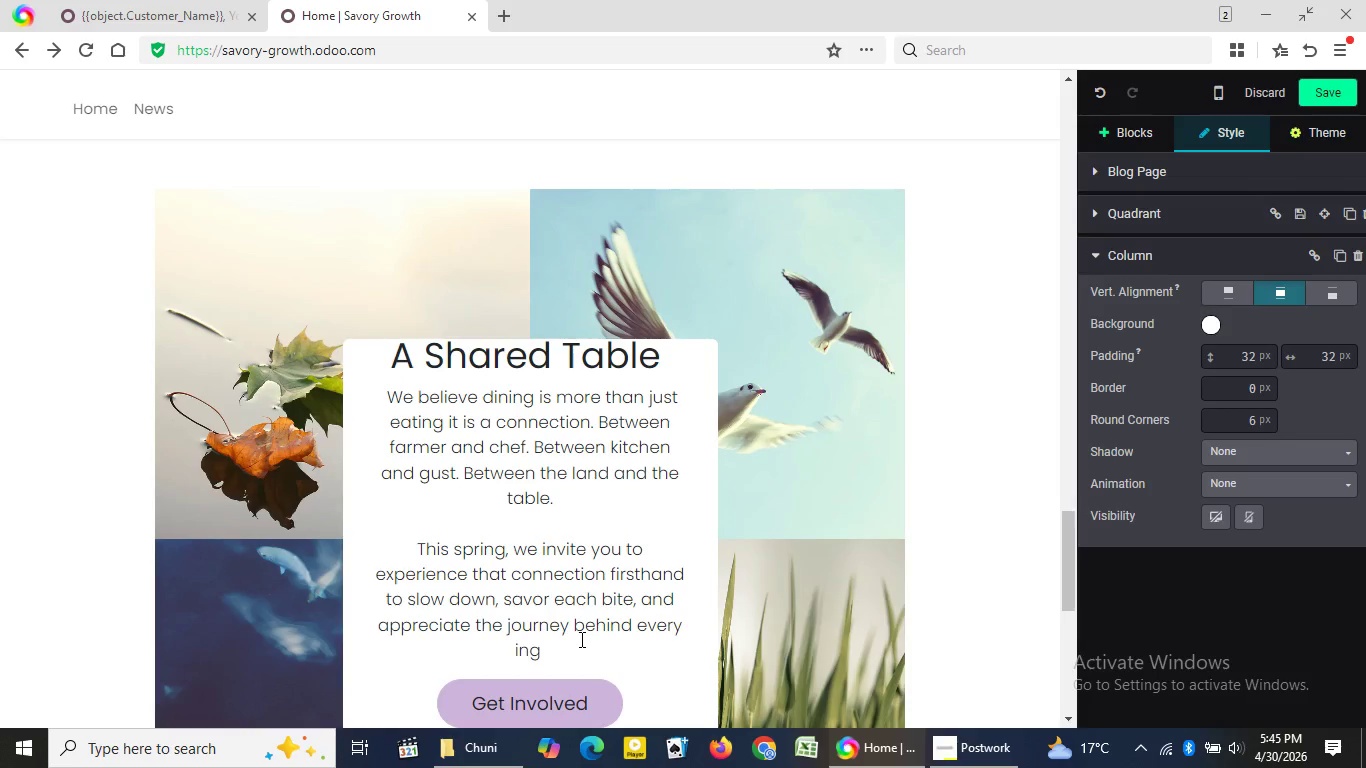 
type(redient.)
 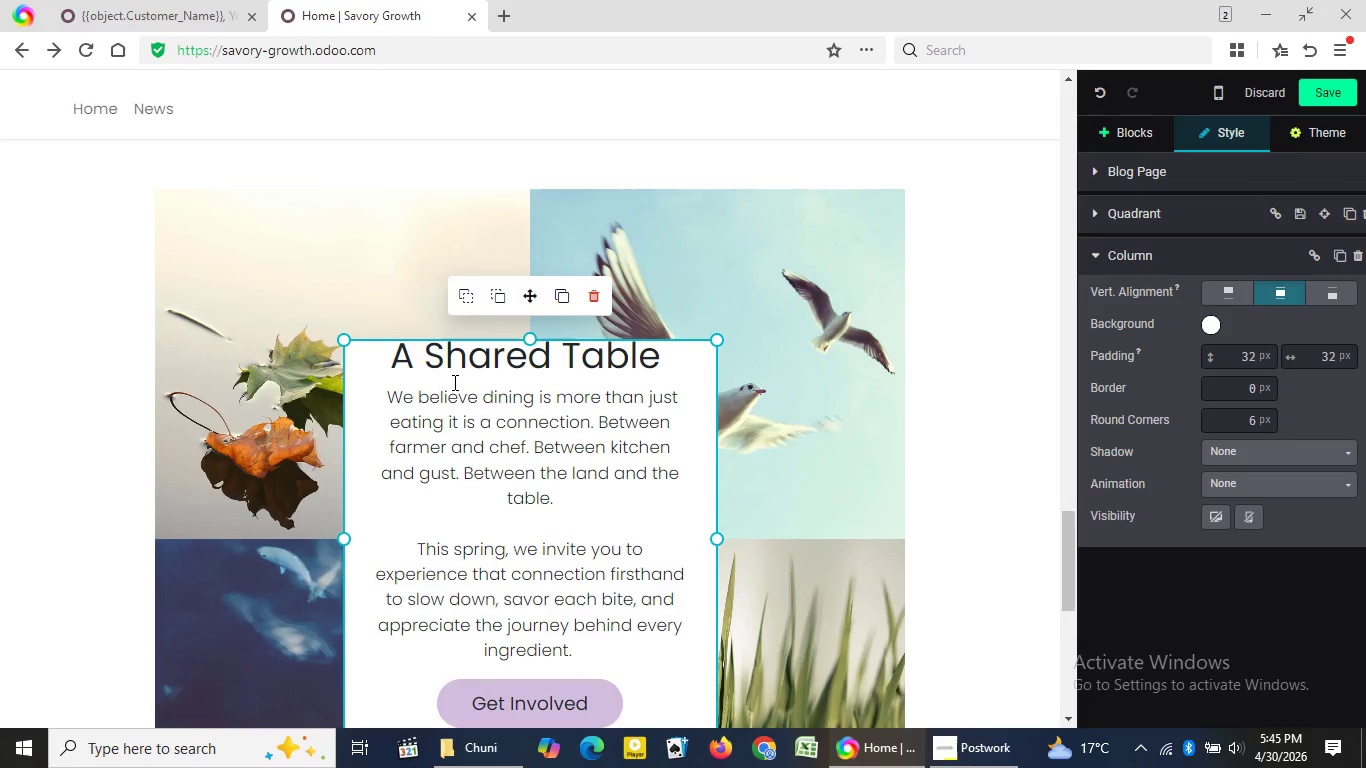 
wait(8.17)
 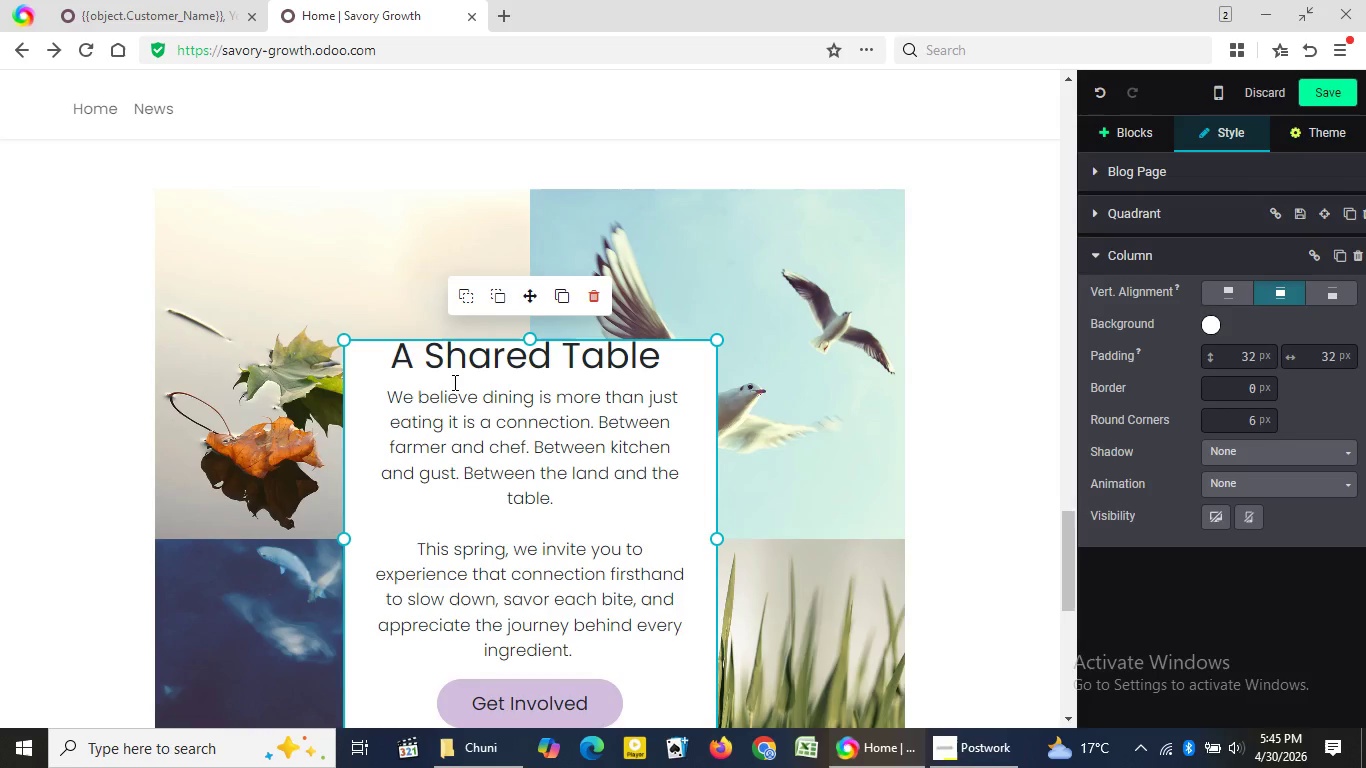 
left_click([460, 715])
 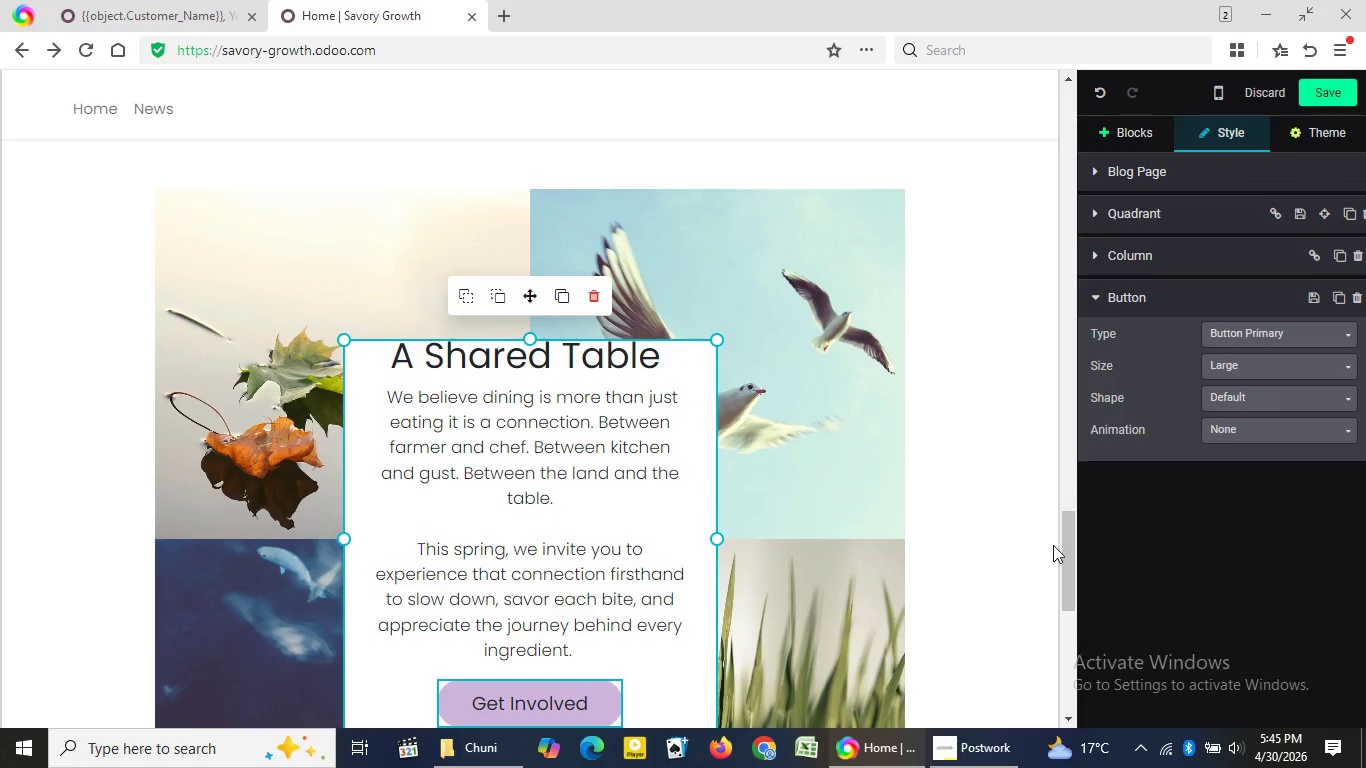 
wait(6.56)
 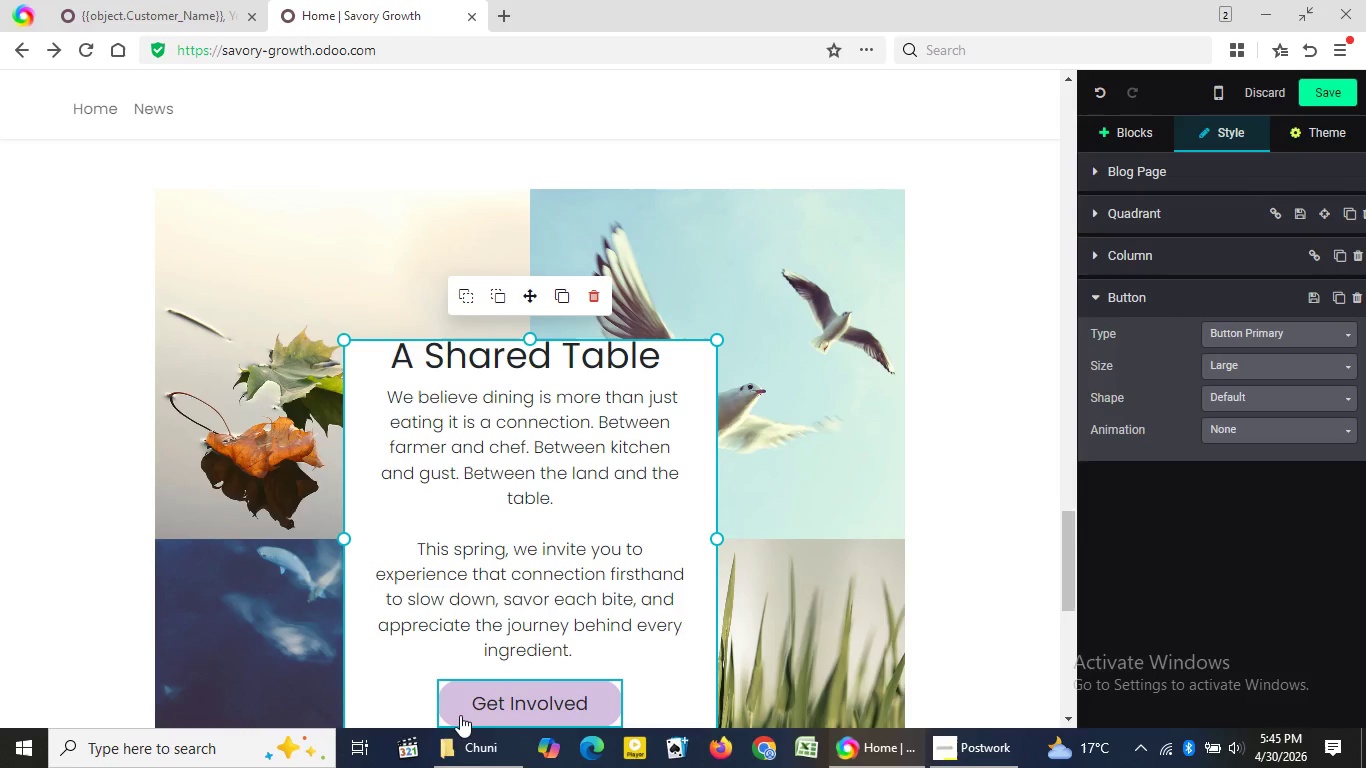 
left_click_drag(start_coordinate=[1072, 542], to_coordinate=[1075, 584])
 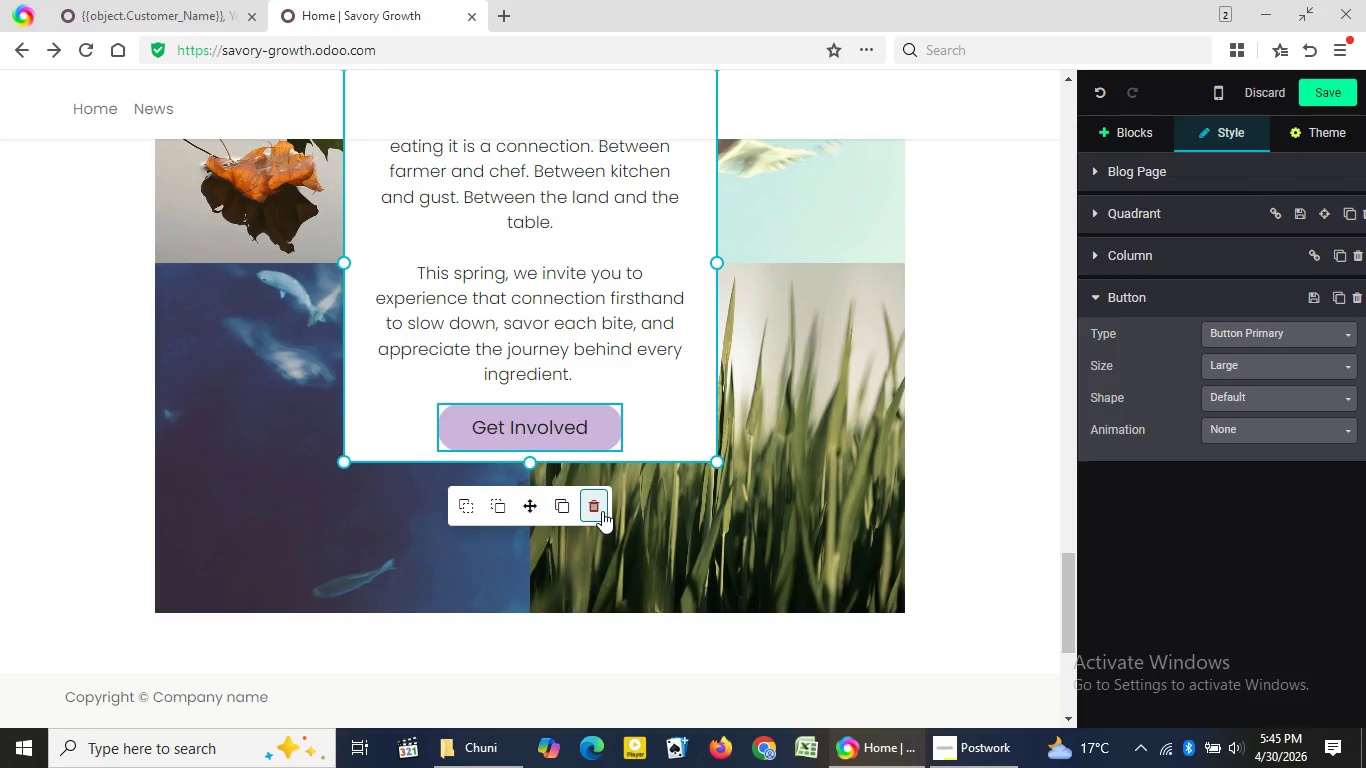 
left_click([602, 511])
 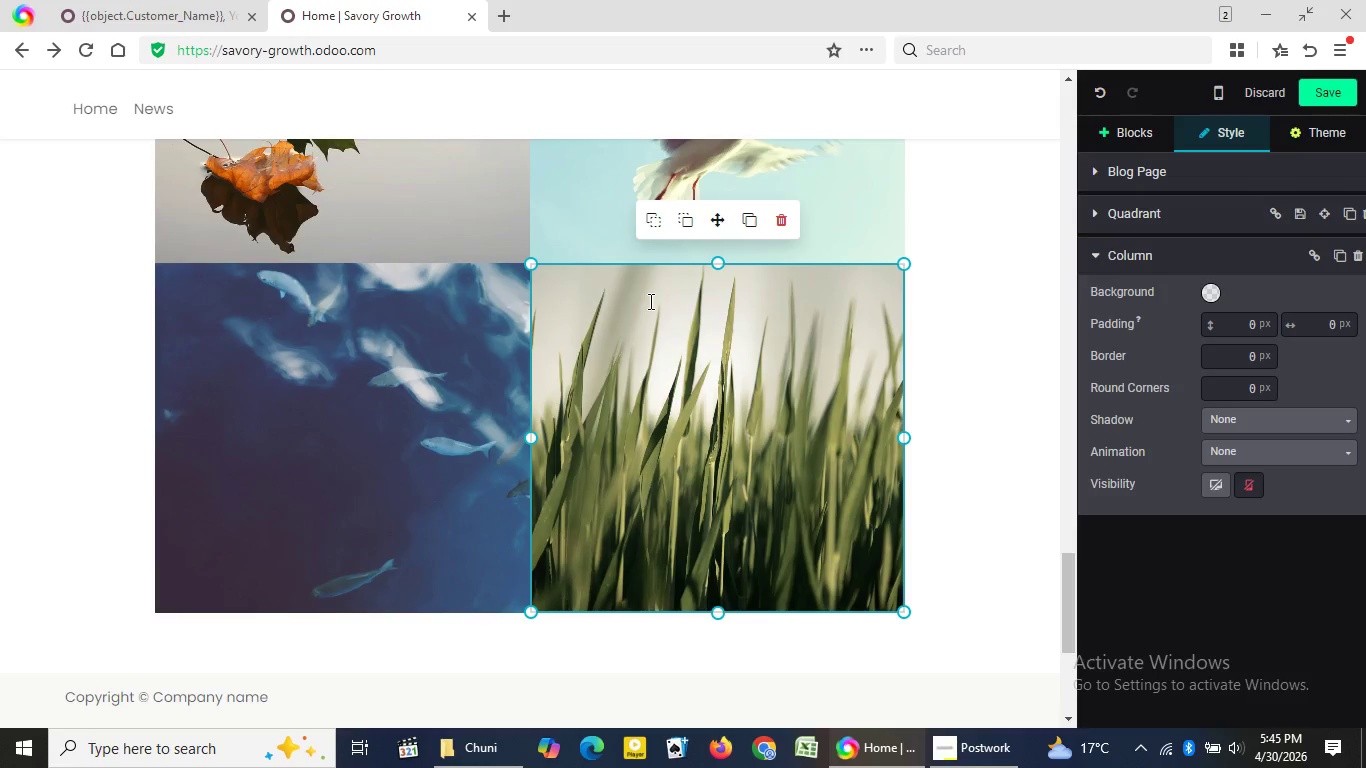 
key(Control+Z)
 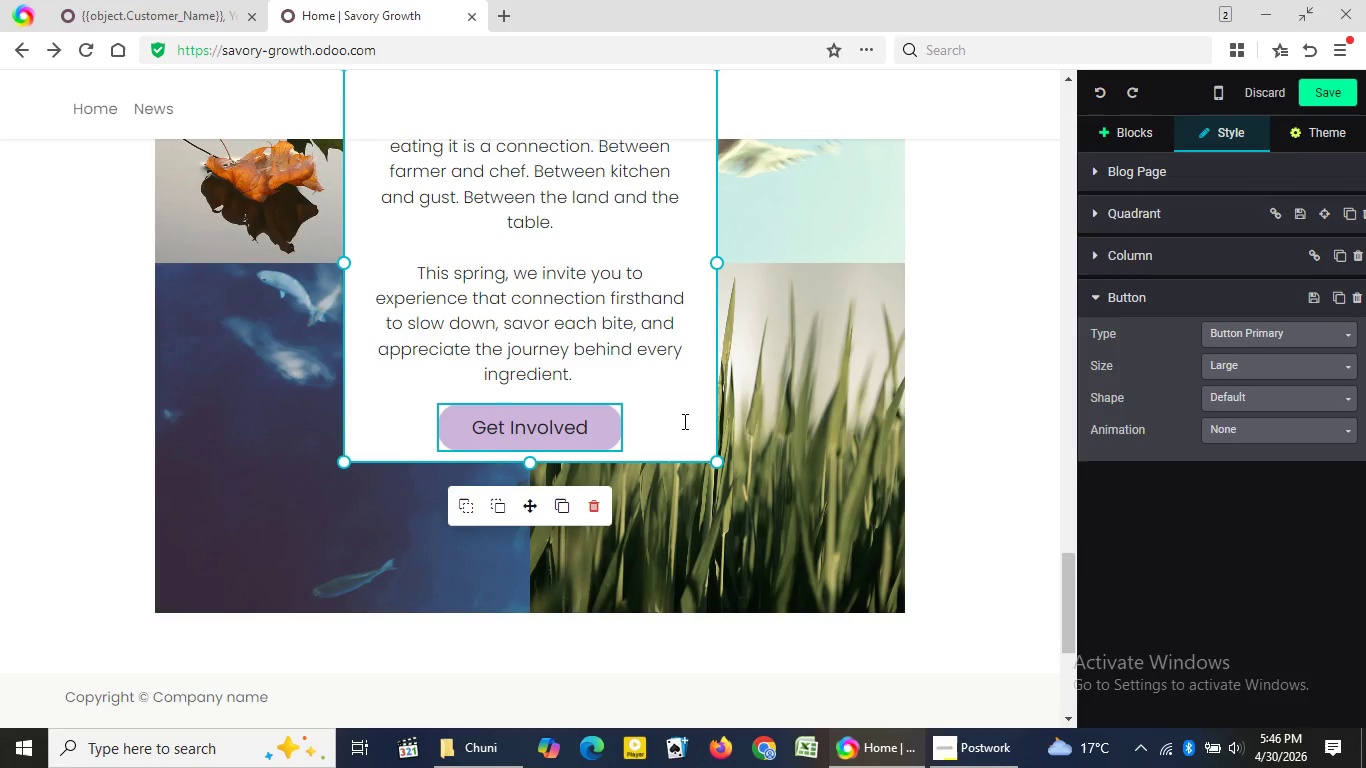 
left_click([681, 423])
 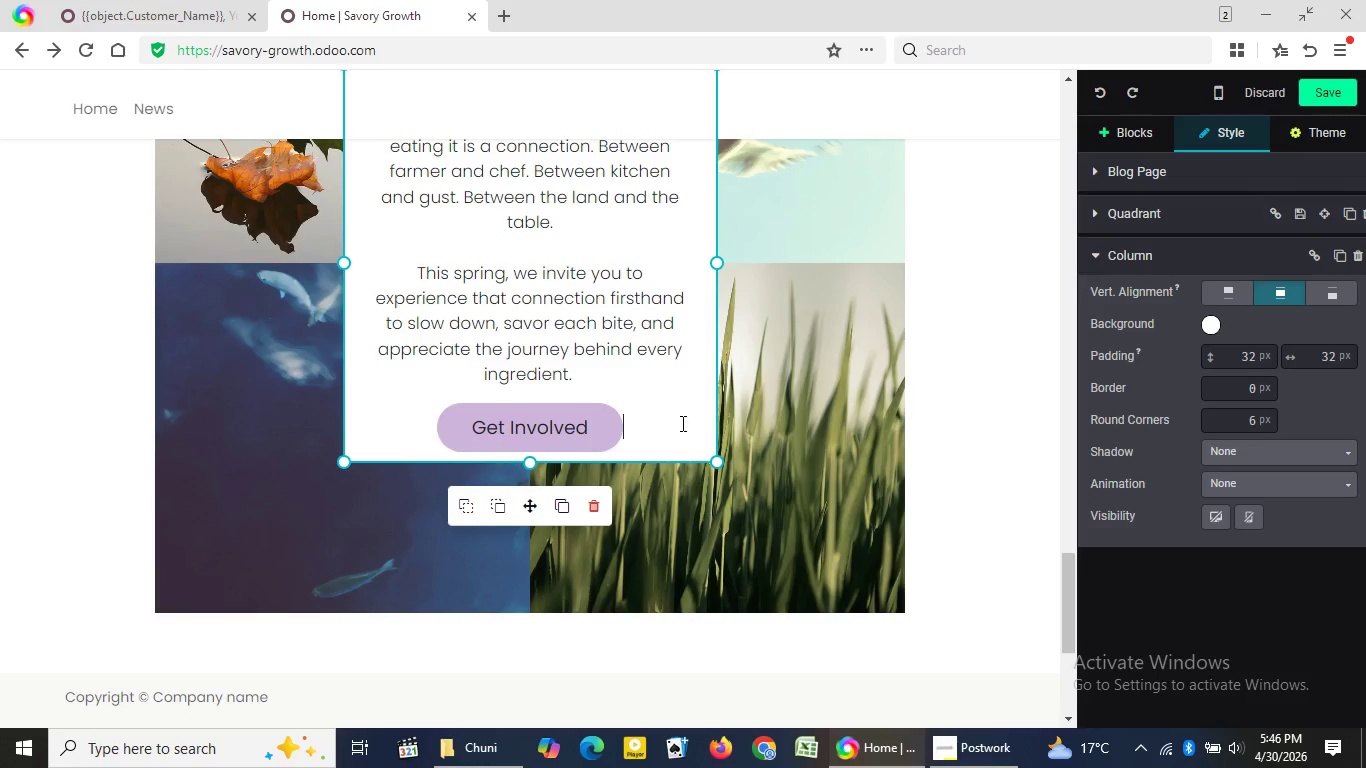 
left_click([681, 423])
 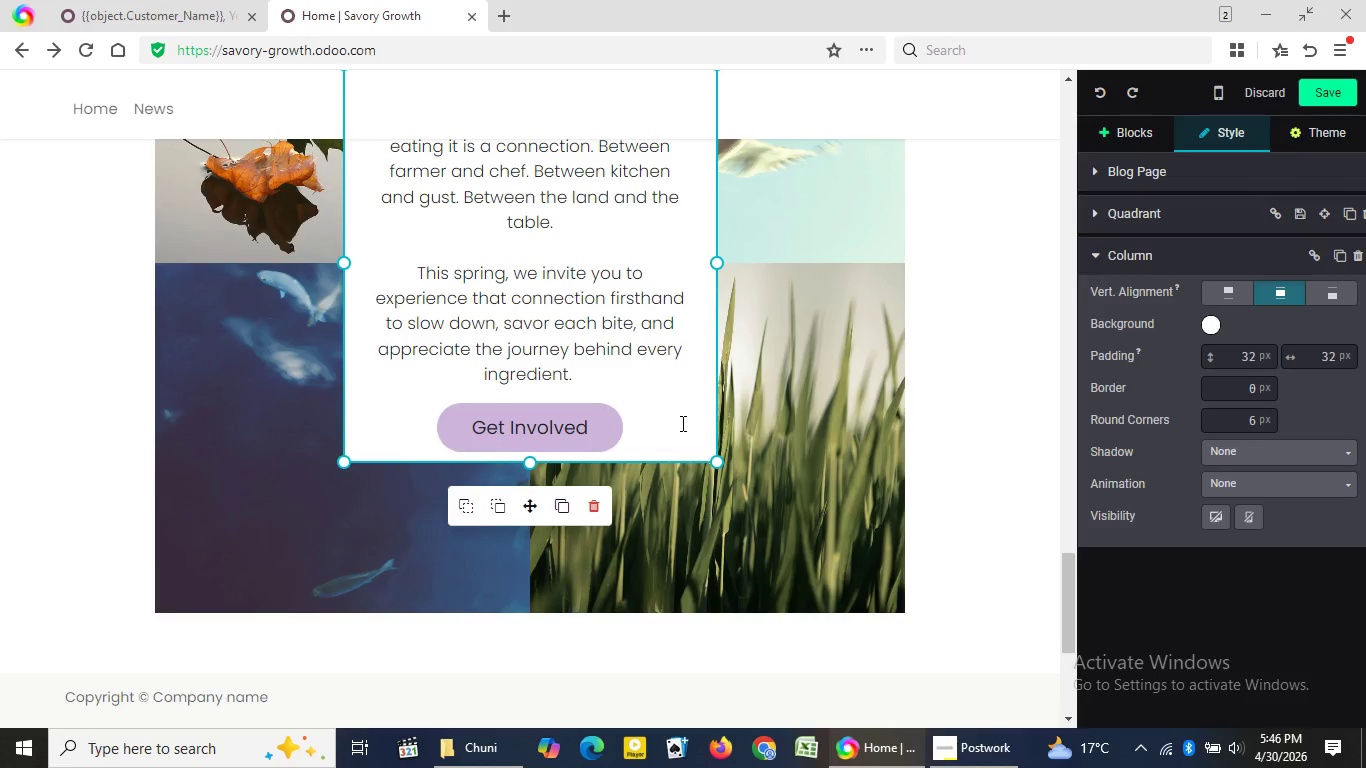 
left_click([681, 423])
 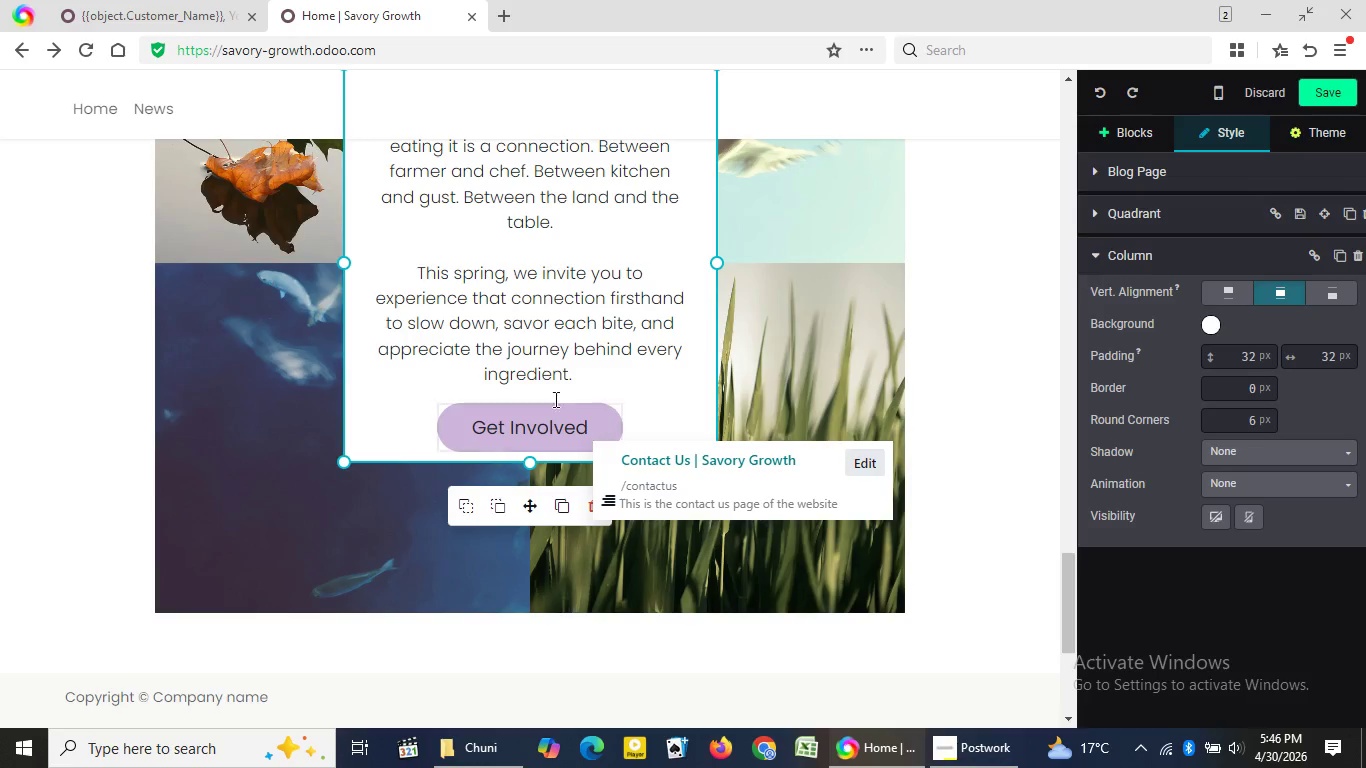 
left_click_drag(start_coordinate=[681, 423], to_coordinate=[881, 299])
 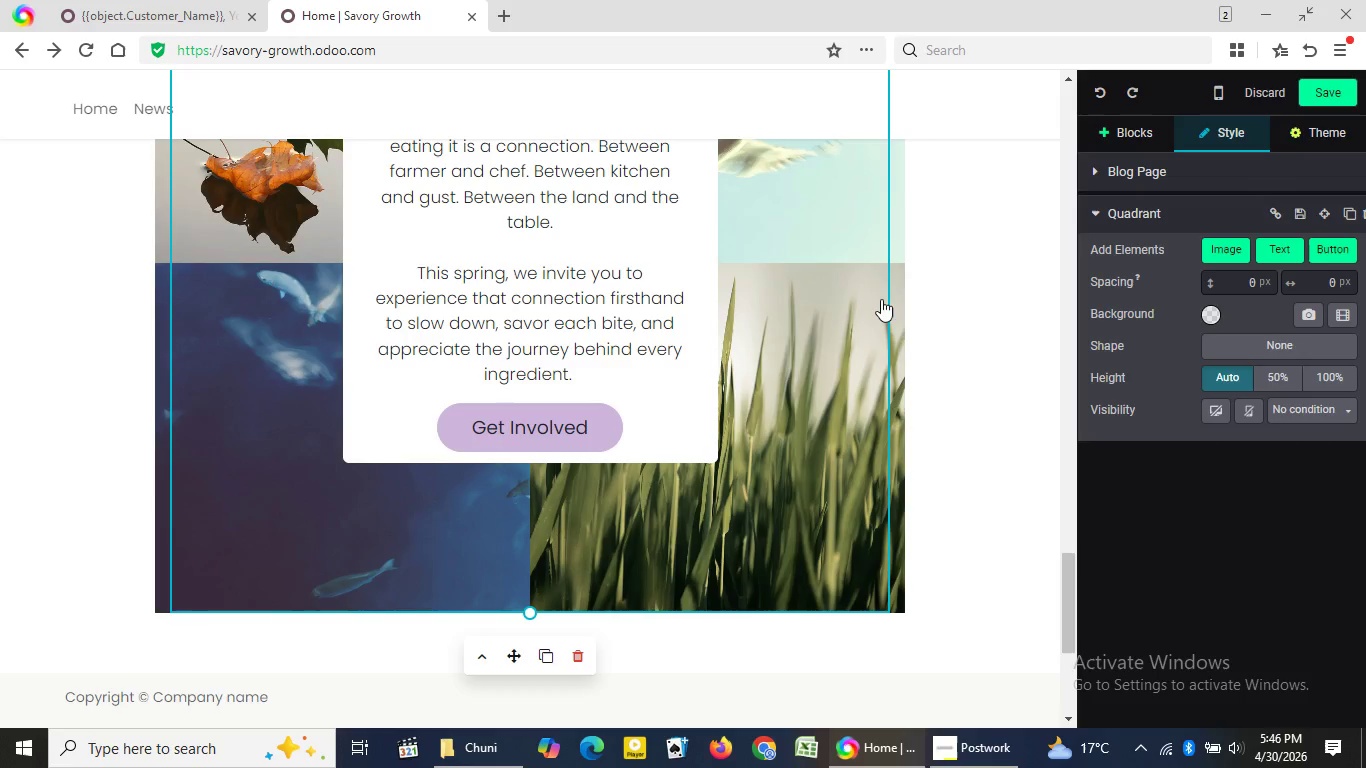 
left_click([881, 299])
 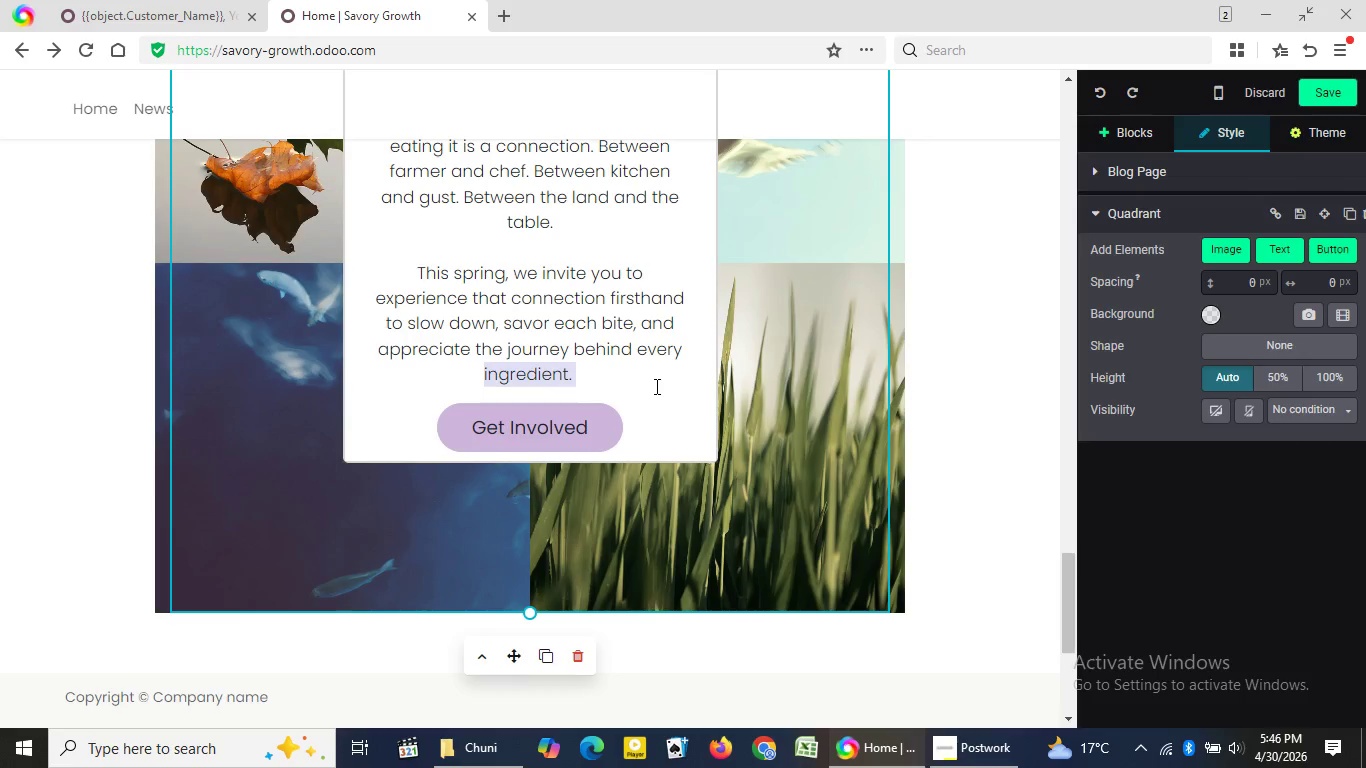 
left_click_drag(start_coordinate=[471, 373], to_coordinate=[657, 427])
 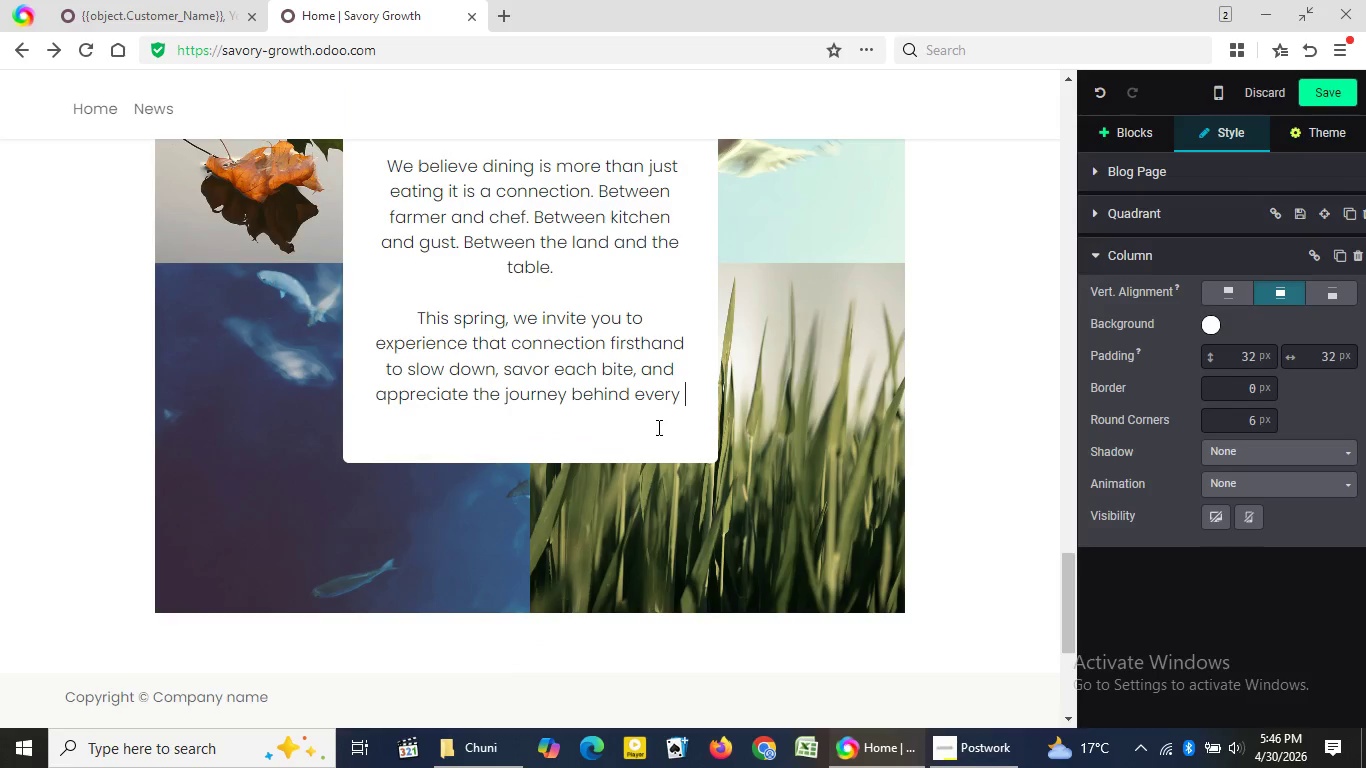 
key(Backspace)
 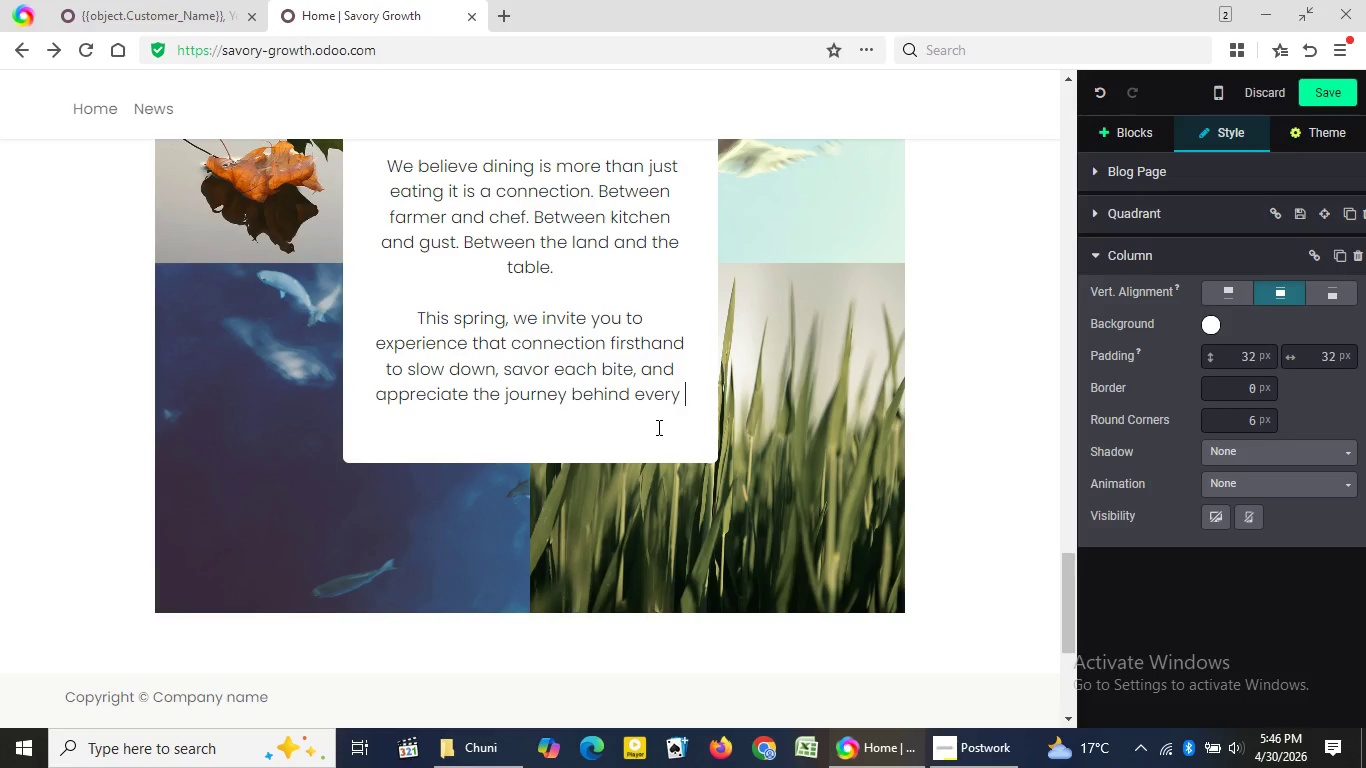 
type(ingredient)
 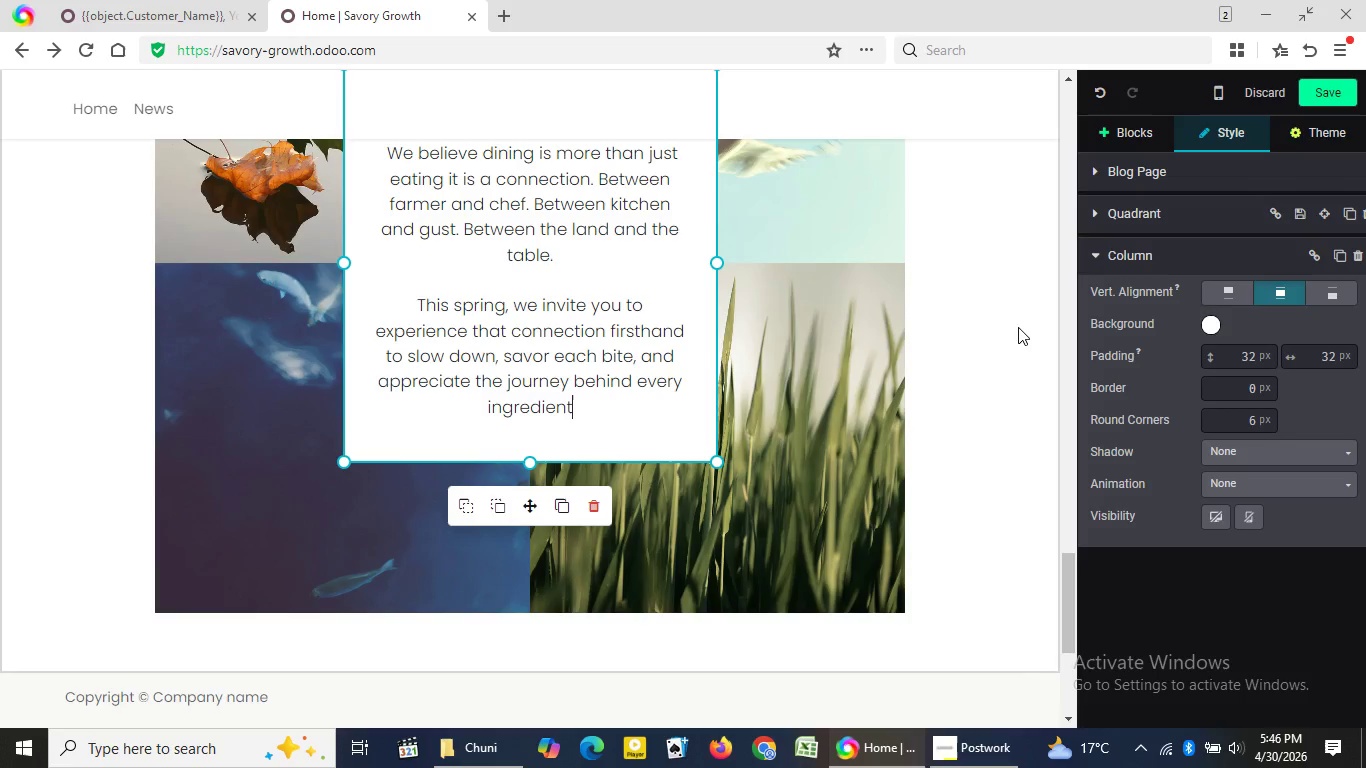 
key(Enter)
 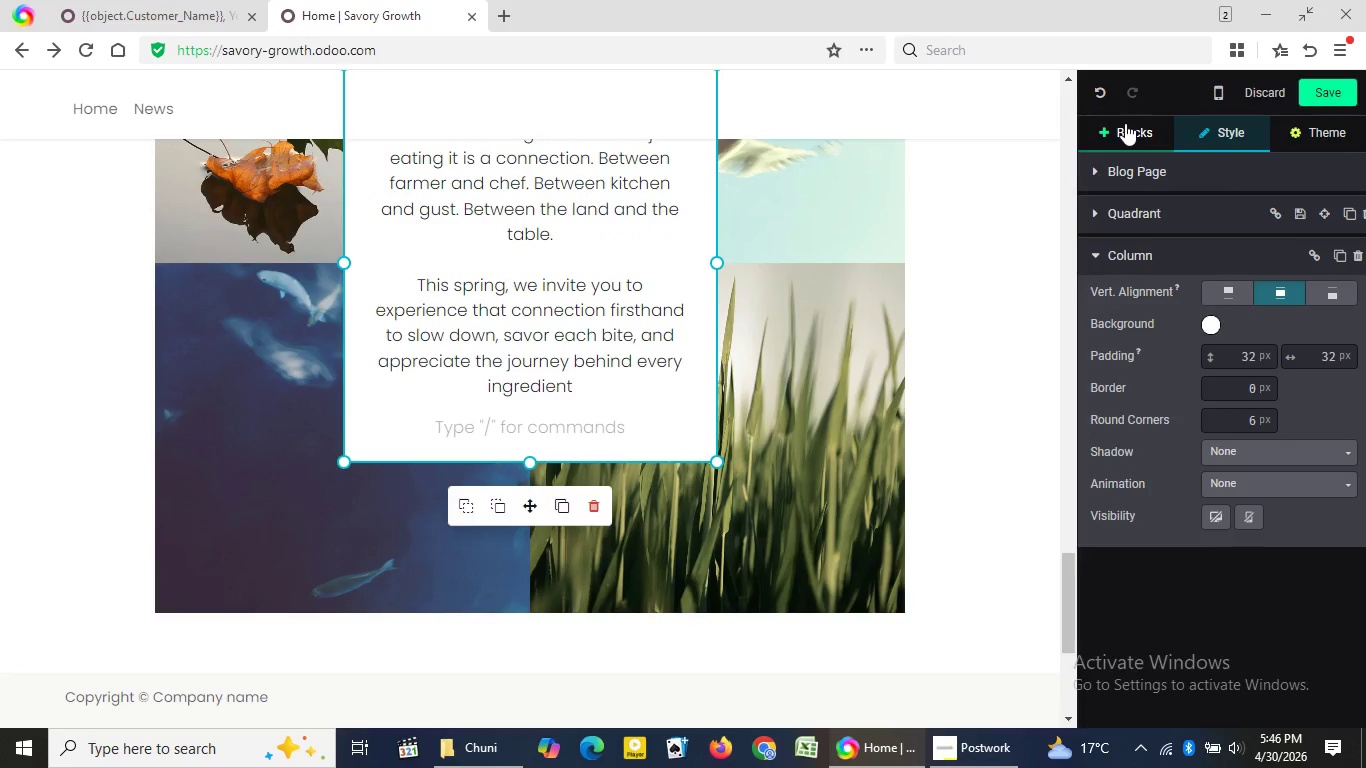 
left_click([1125, 123])
 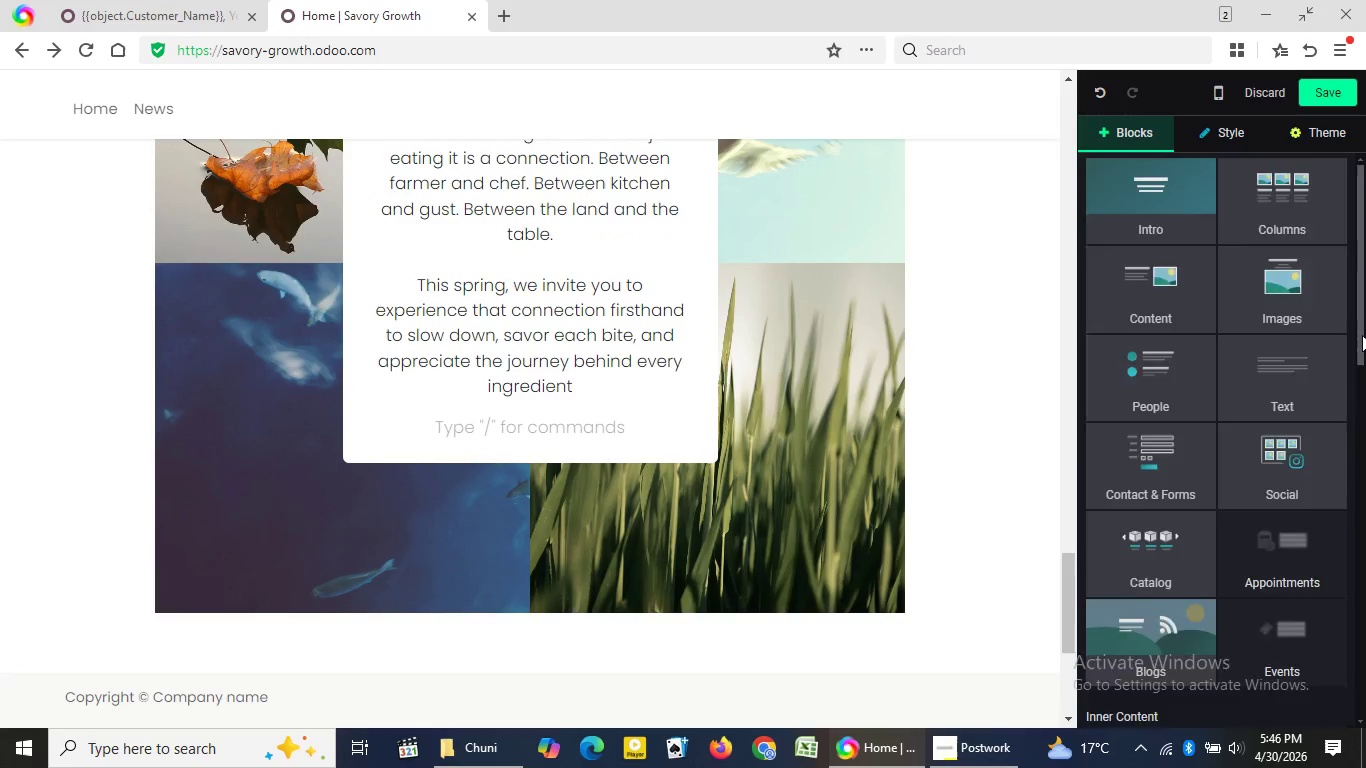 
left_click_drag(start_coordinate=[1362, 333], to_coordinate=[1365, 621])
 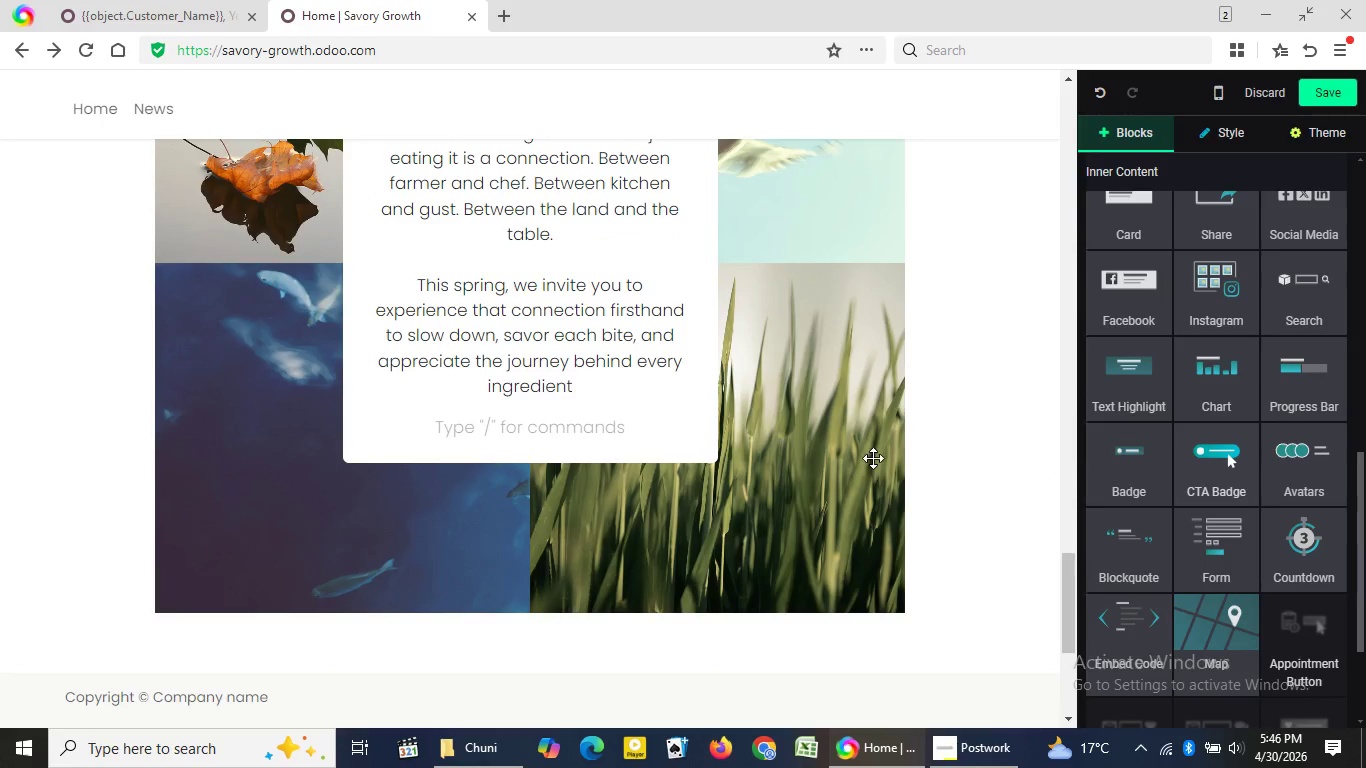 
left_click_drag(start_coordinate=[1226, 489], to_coordinate=[663, 455])
 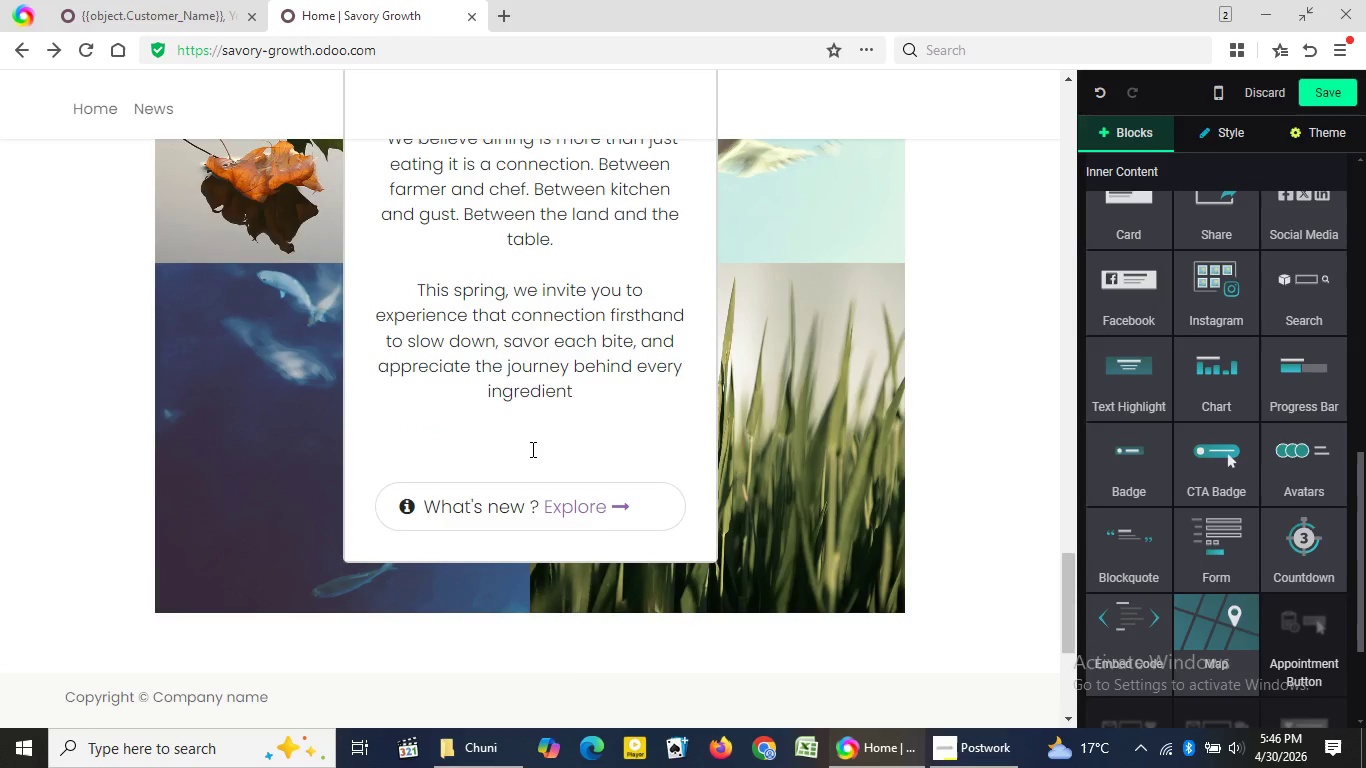 
left_click([531, 449])
 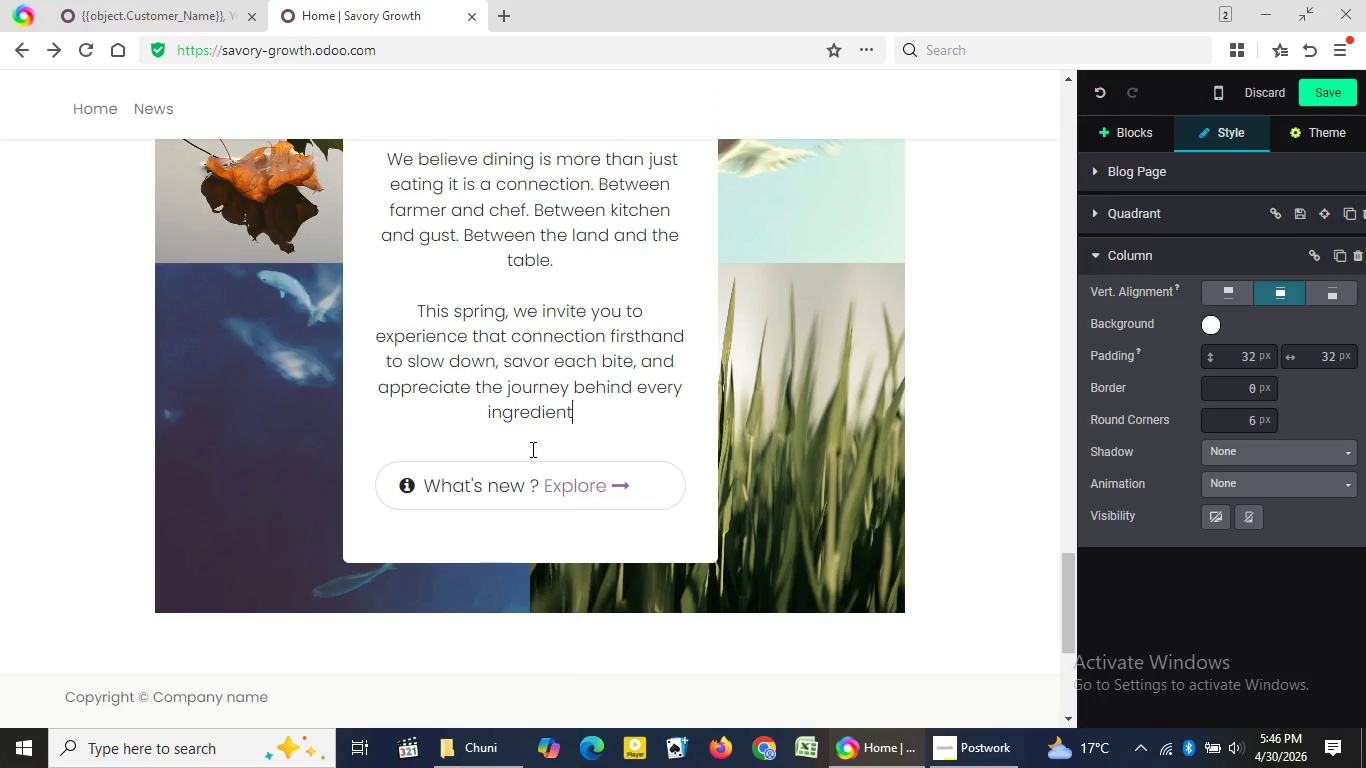 
key(Backspace)
 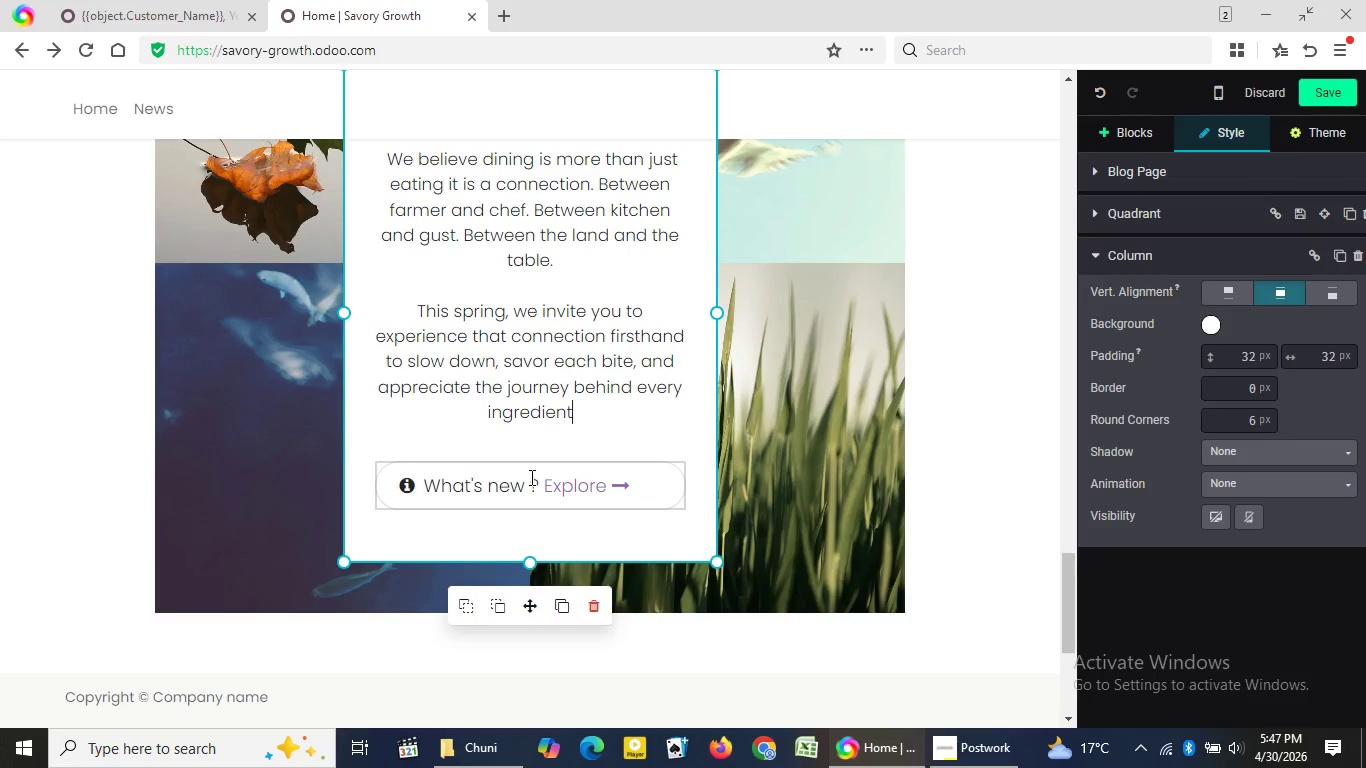 
wait(19.5)
 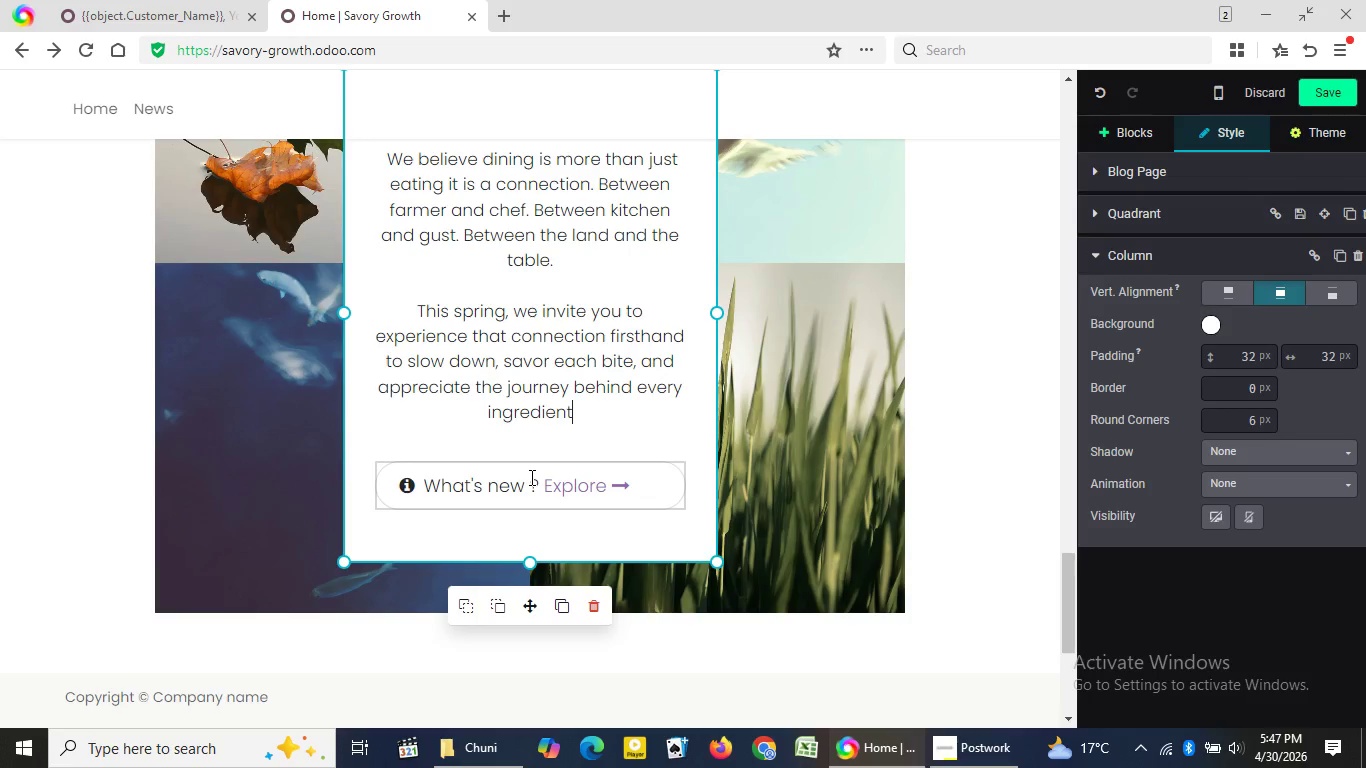 
left_click([538, 489])
 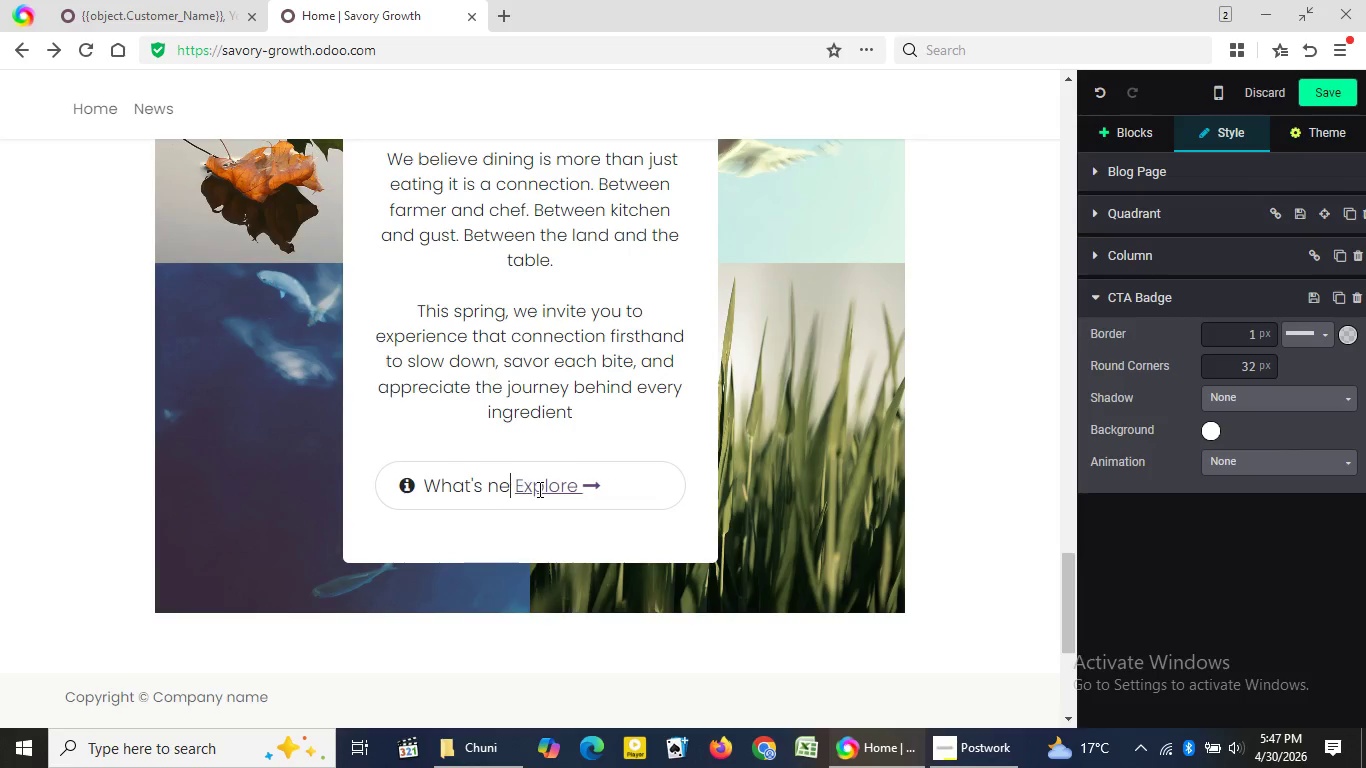 
key(Backspace)
key(Backspace)
key(Backspace)
key(Backspace)
key(Backspace)
key(Backspace)
key(Backspace)
key(Backspace)
key(Backspace)
key(Backspace)
key(Backspace)
key(Backspace)
type(Reserve your table)
 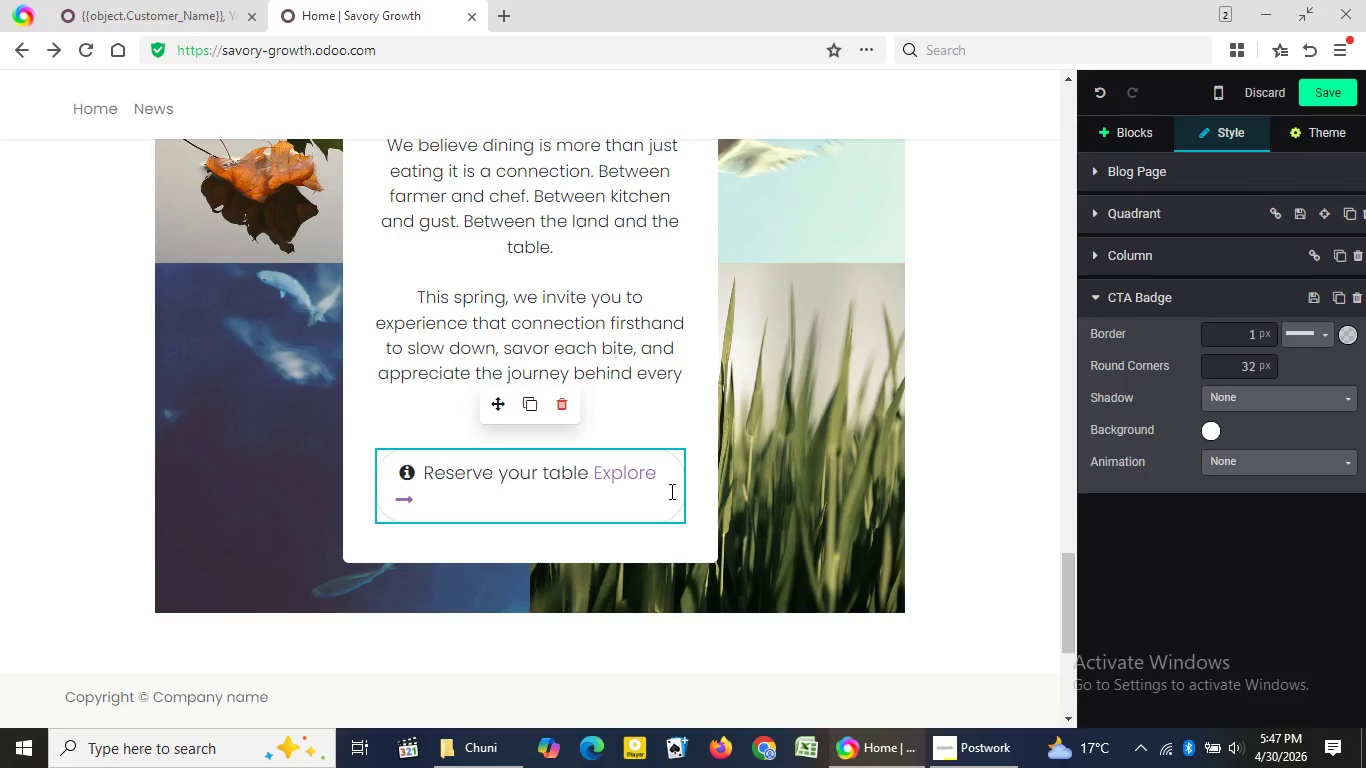 
wait(7.27)
 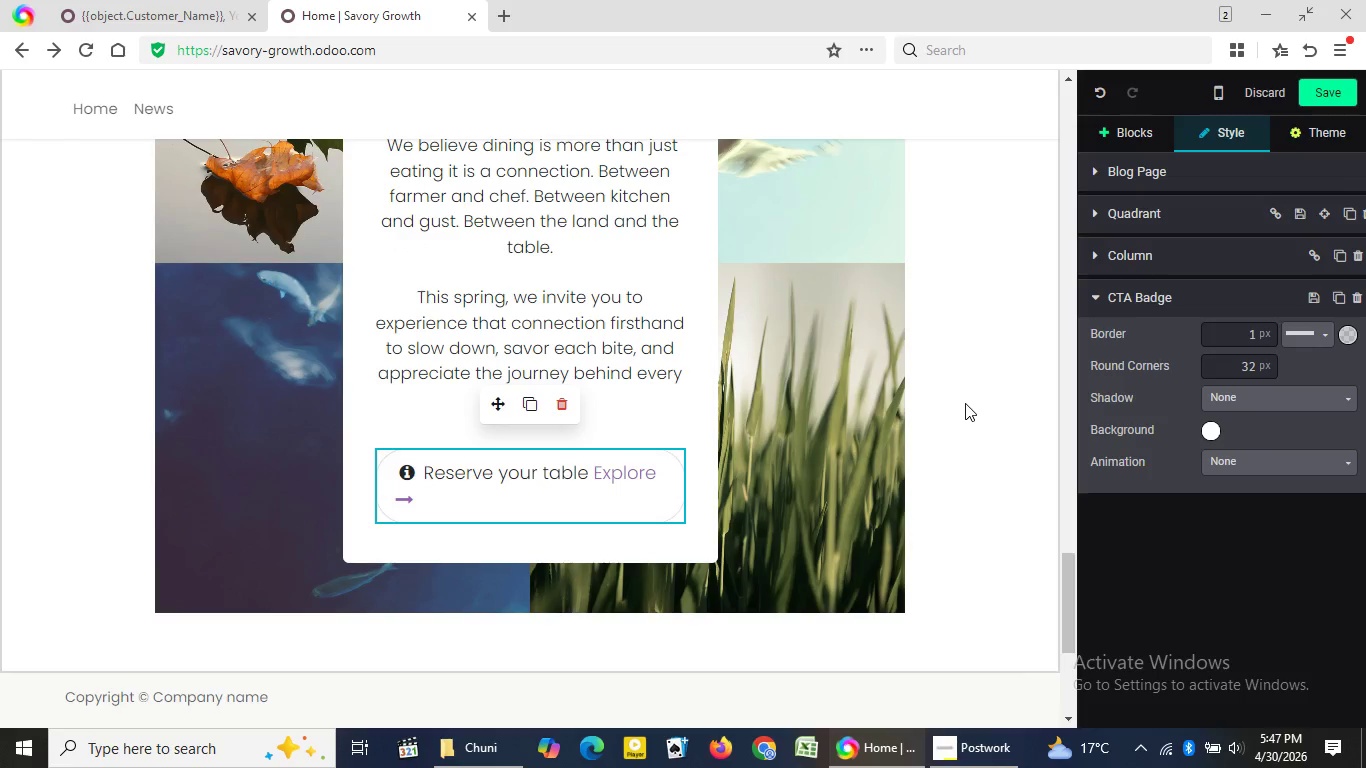 
left_click([961, 457])
 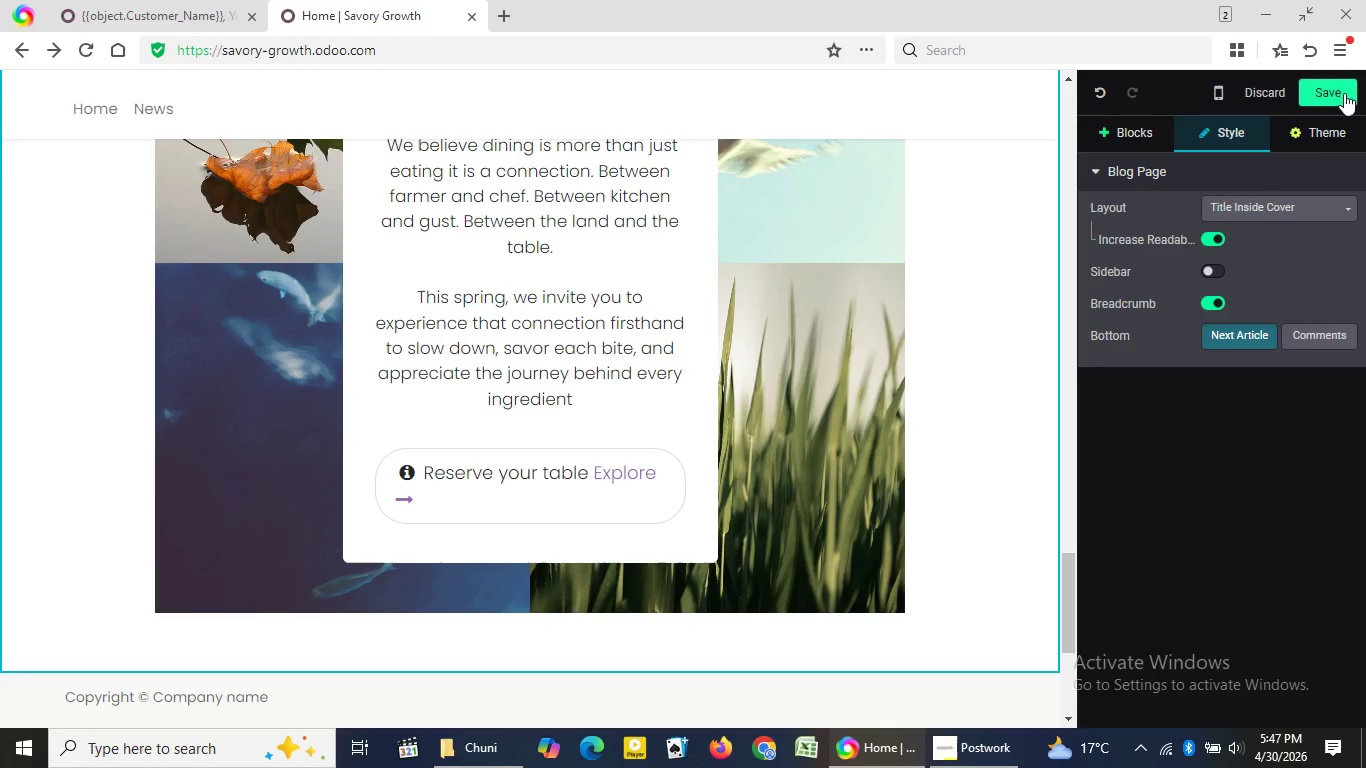 
left_click([1344, 93])
 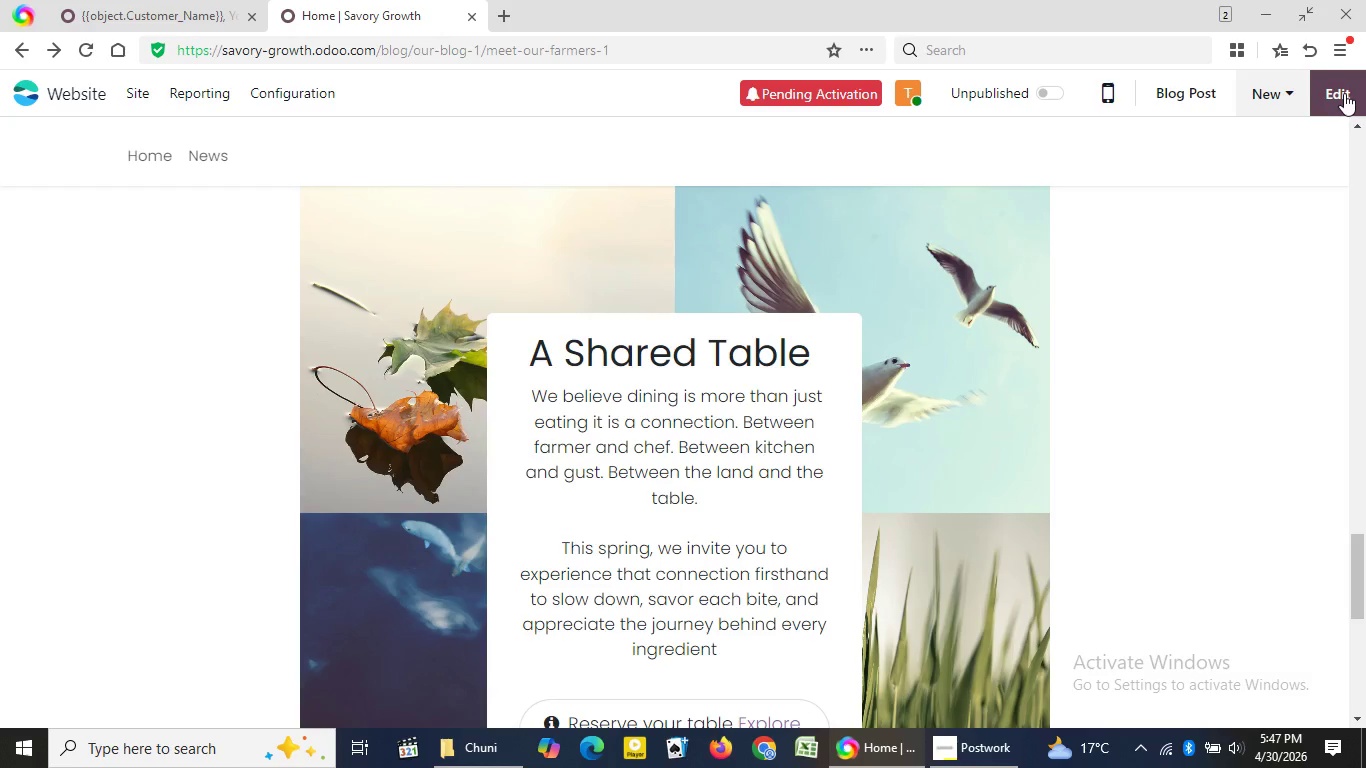 
wait(13.2)
 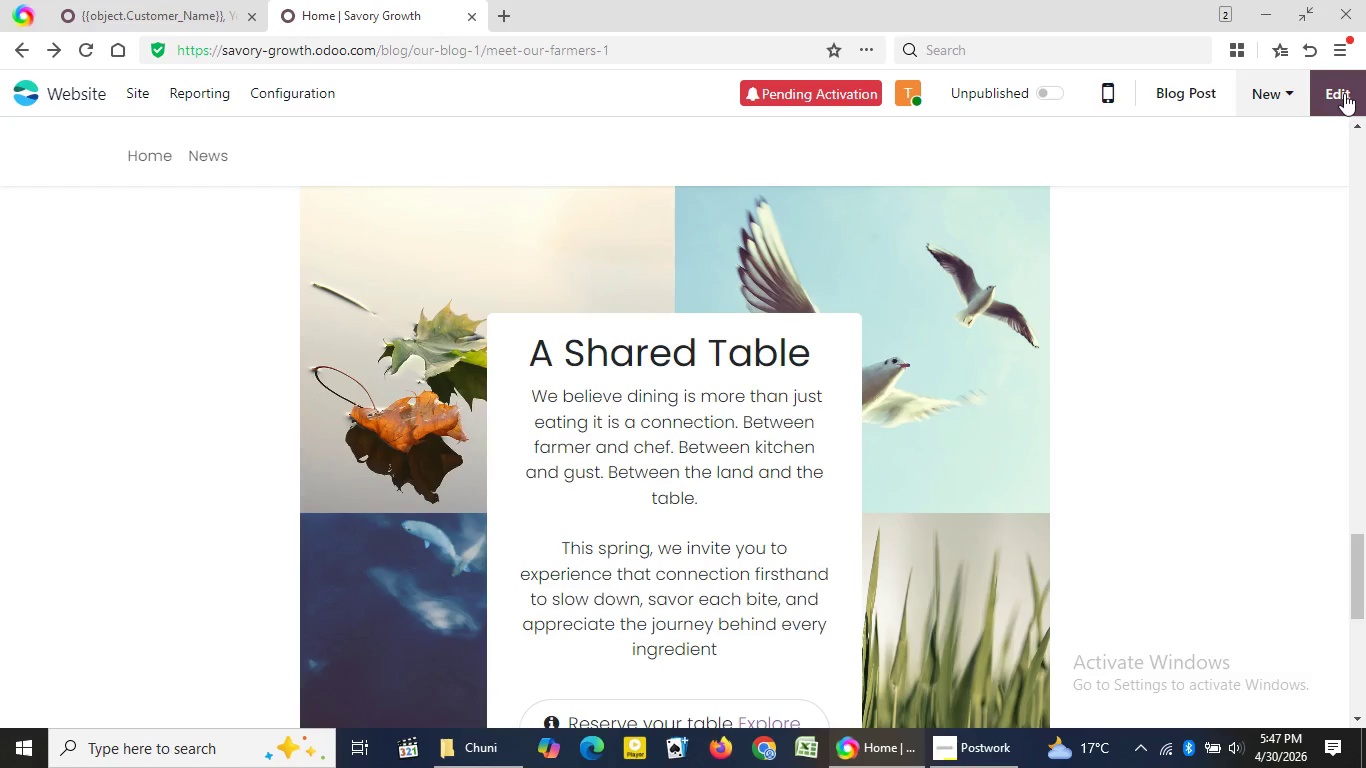 
left_click_drag(start_coordinate=[1356, 540], to_coordinate=[1365, 43])
 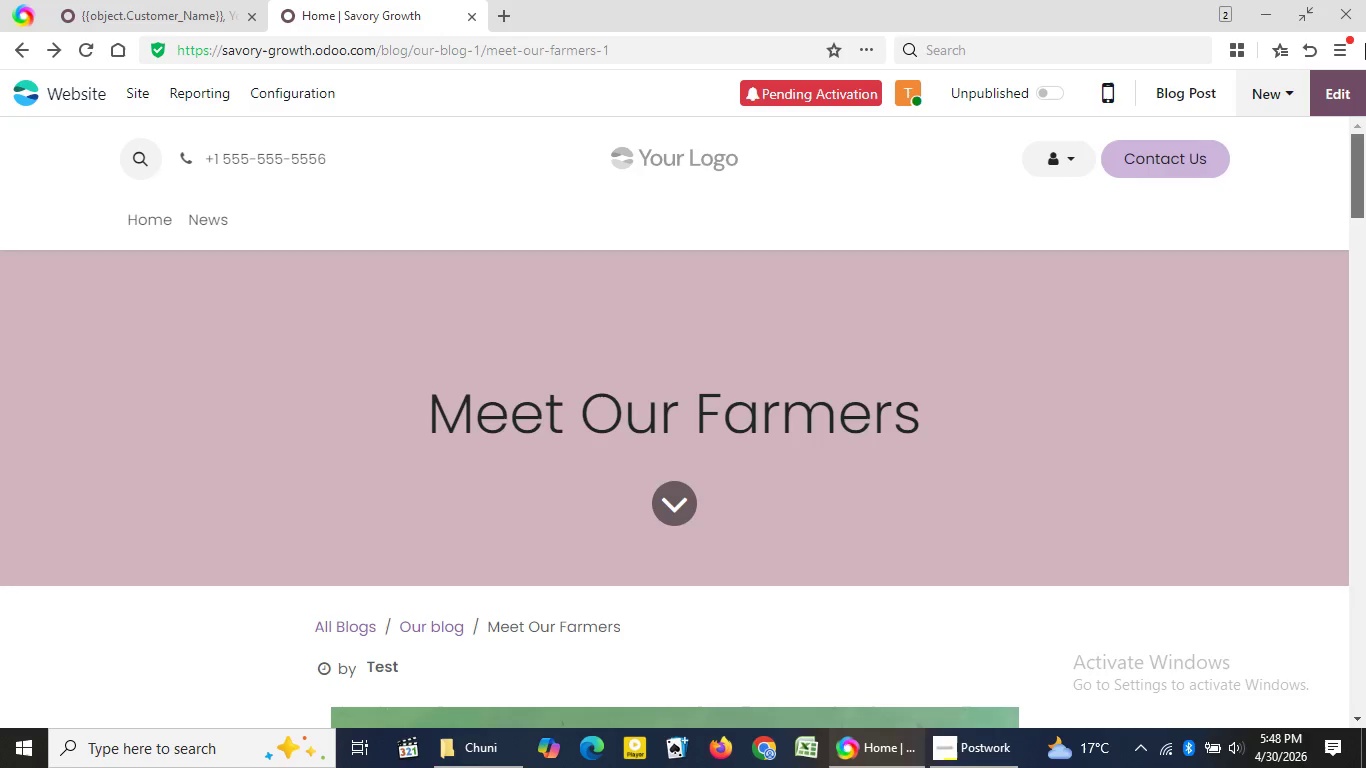 
wait(44.8)
 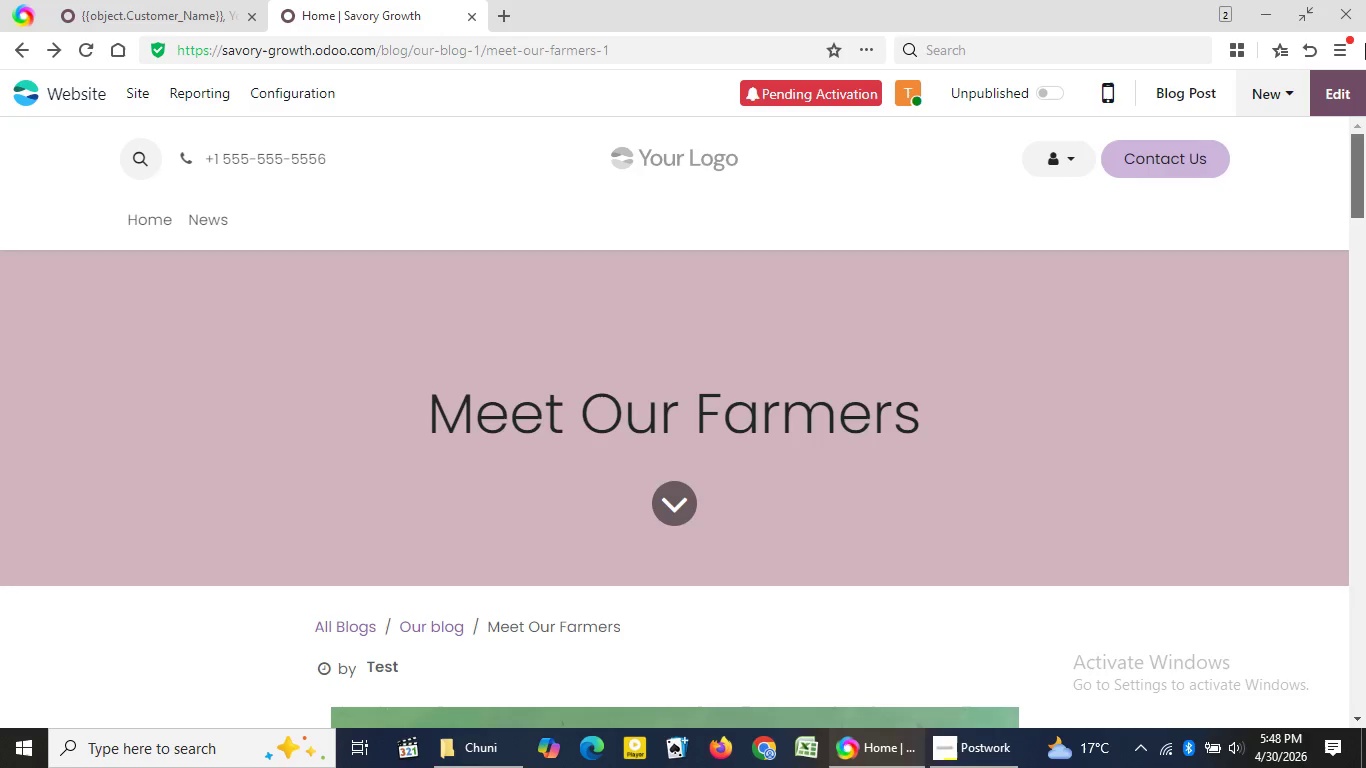 
left_click([1058, 97])
 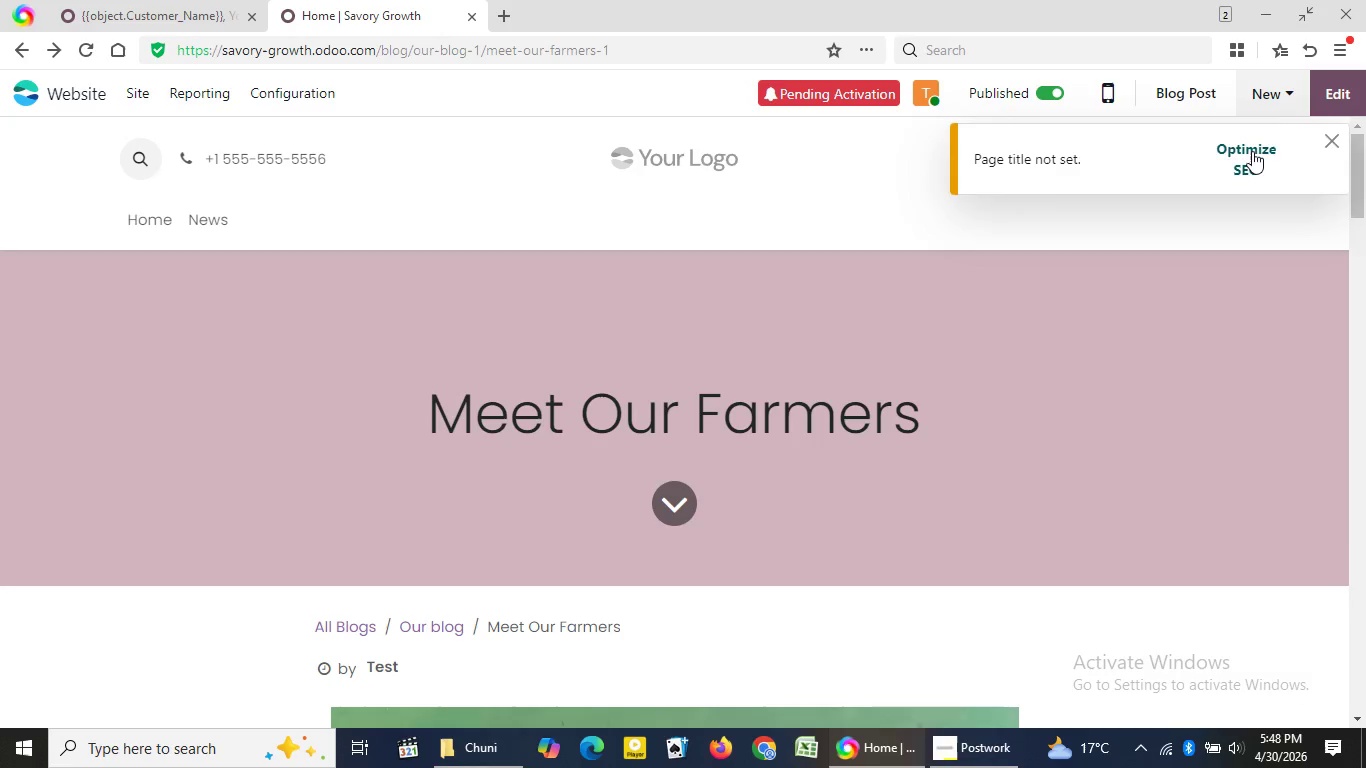 
left_click([1252, 151])
 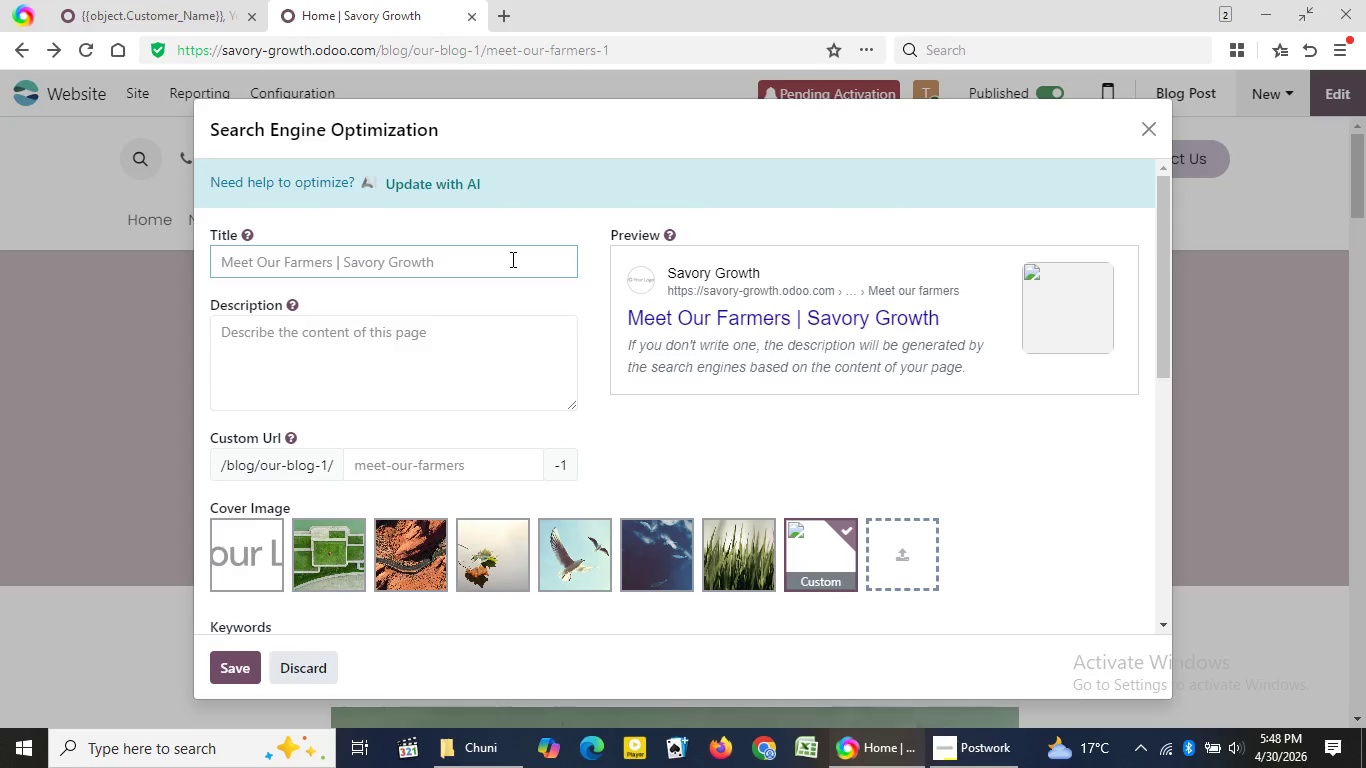 
type(Hijffrh)
 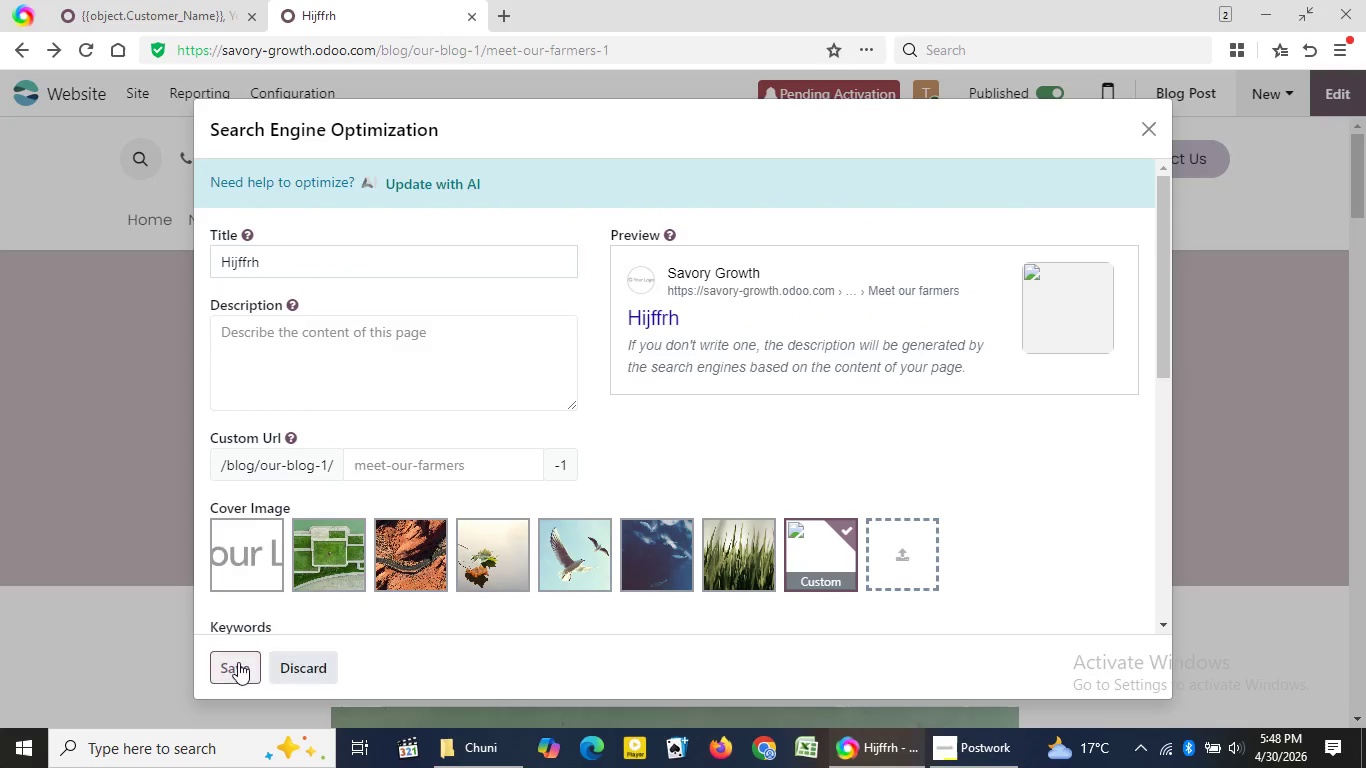 
left_click([238, 662])
 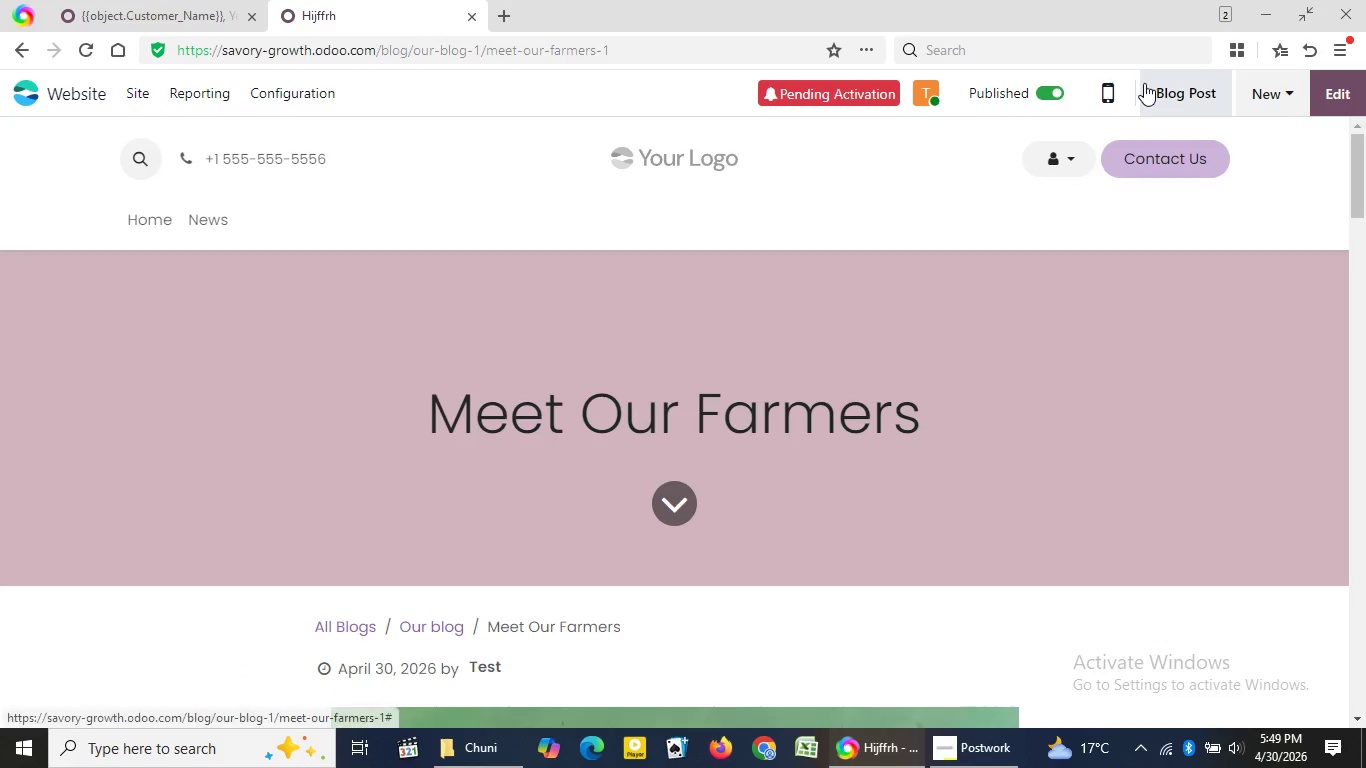 
wait(7.8)
 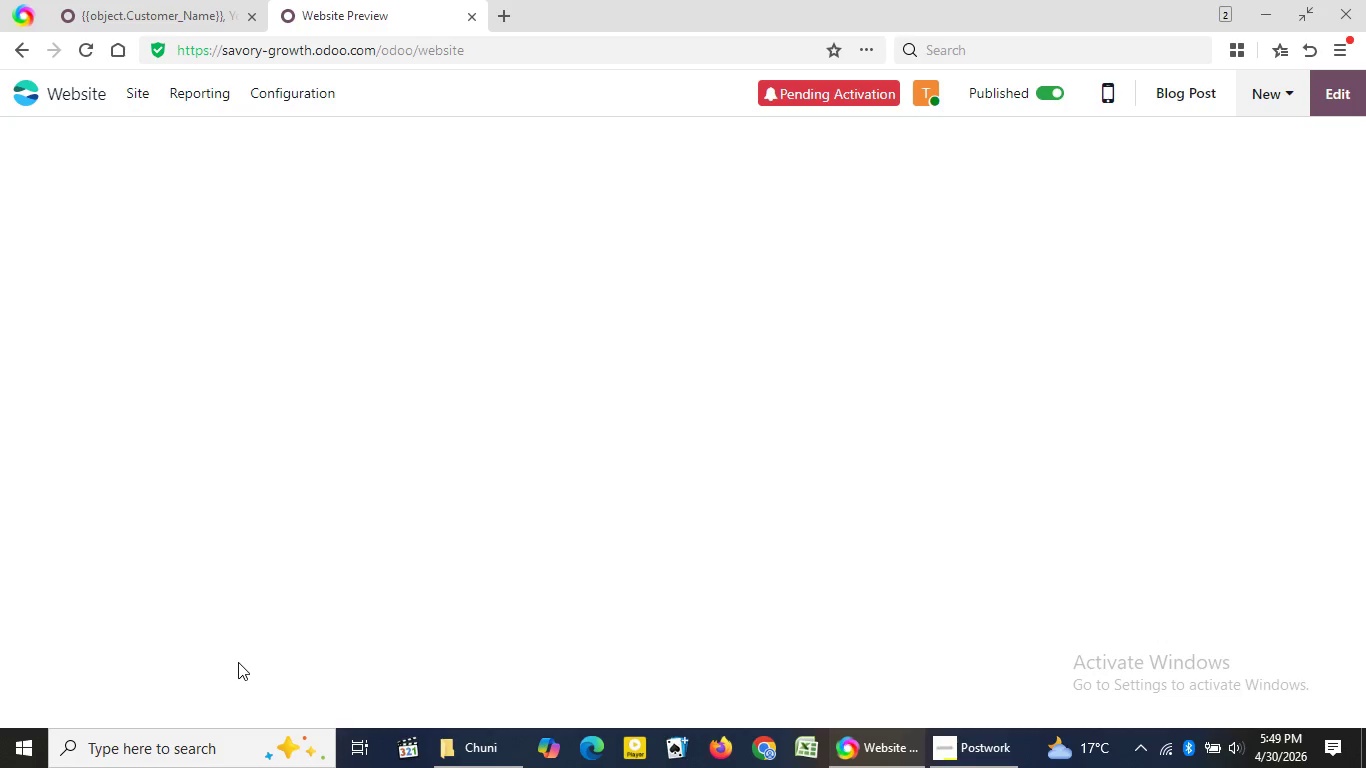 
left_click([1056, 87])
 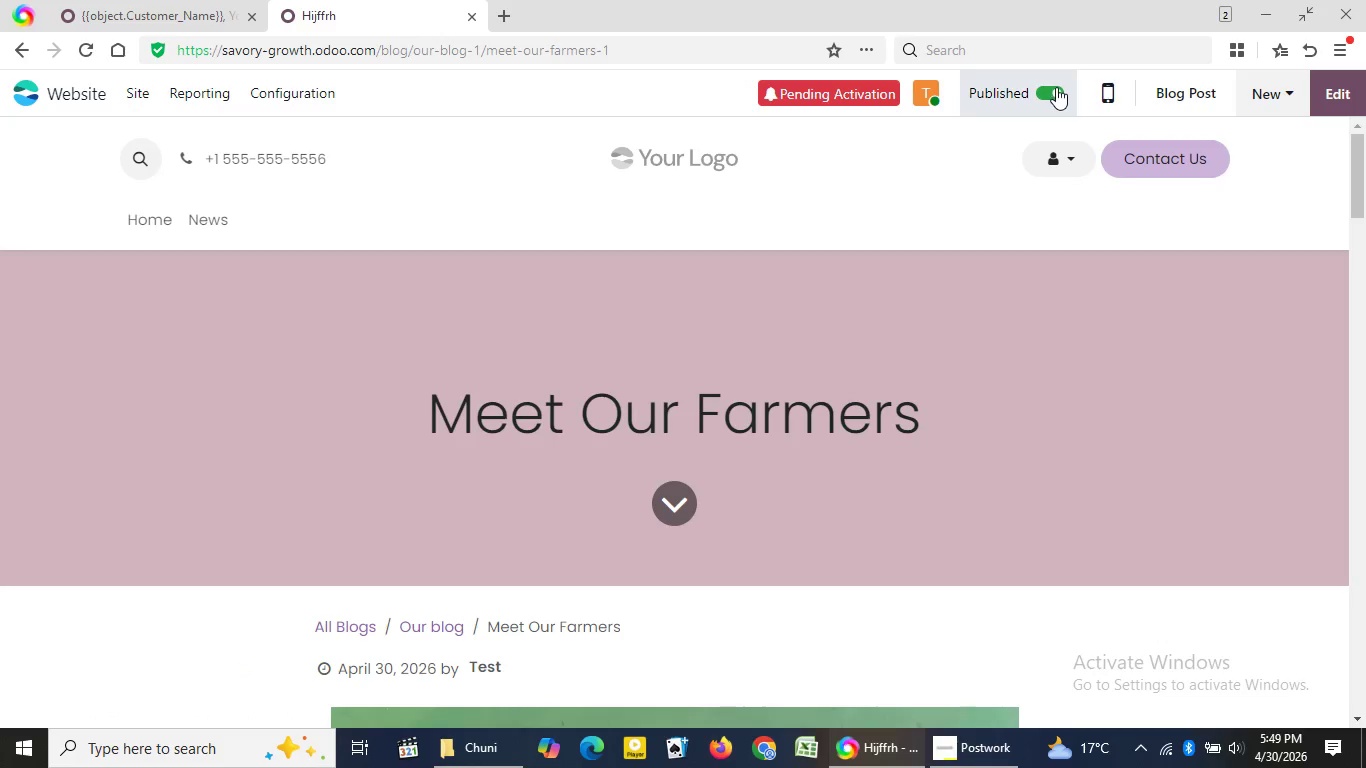 
left_click([1056, 87])
 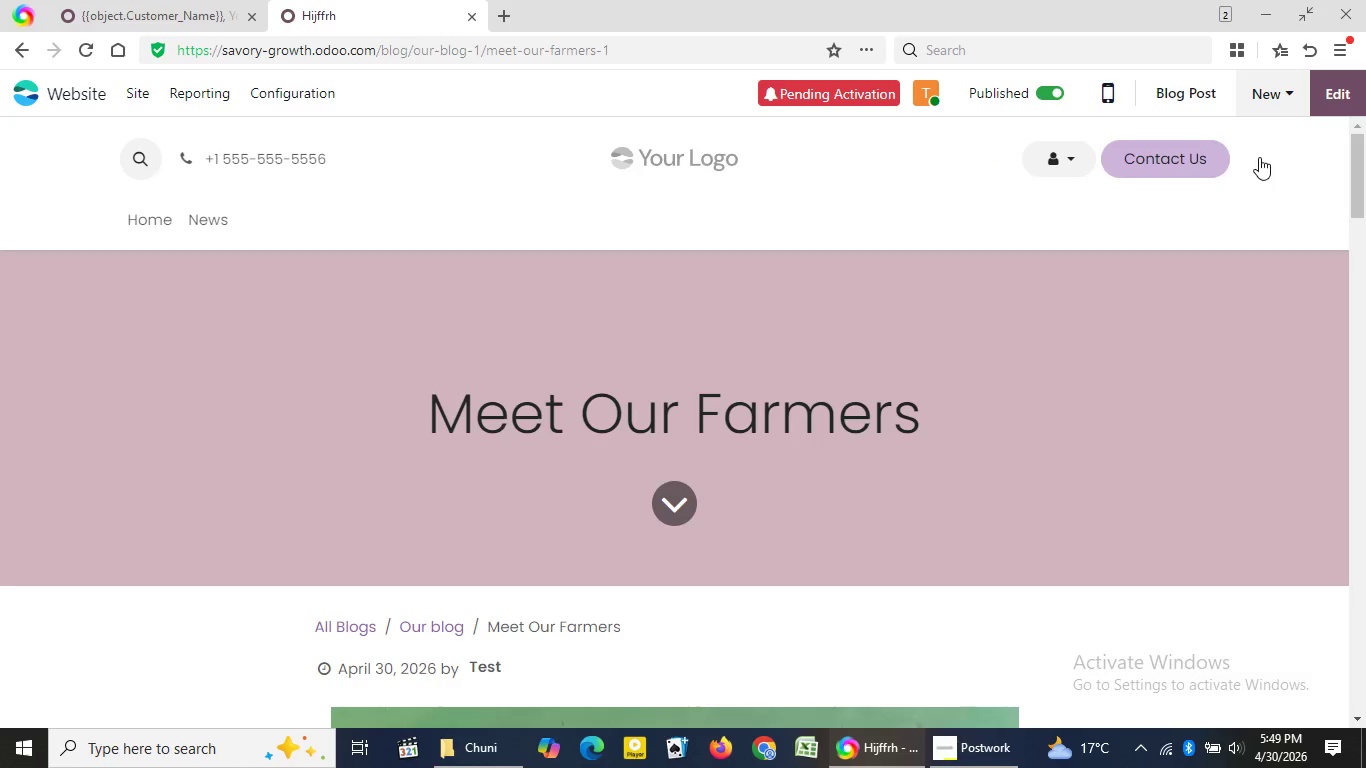 
left_click([1259, 157])
 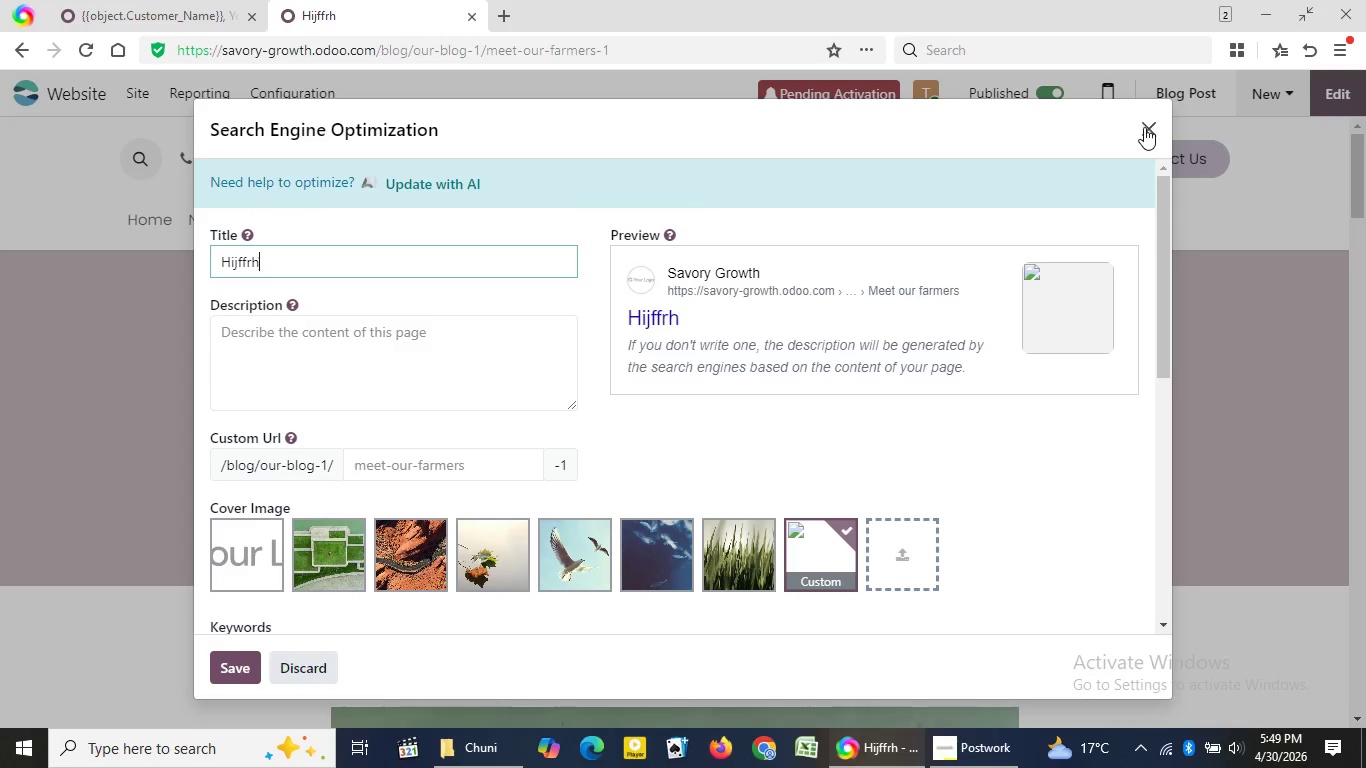 
left_click([1144, 127])
 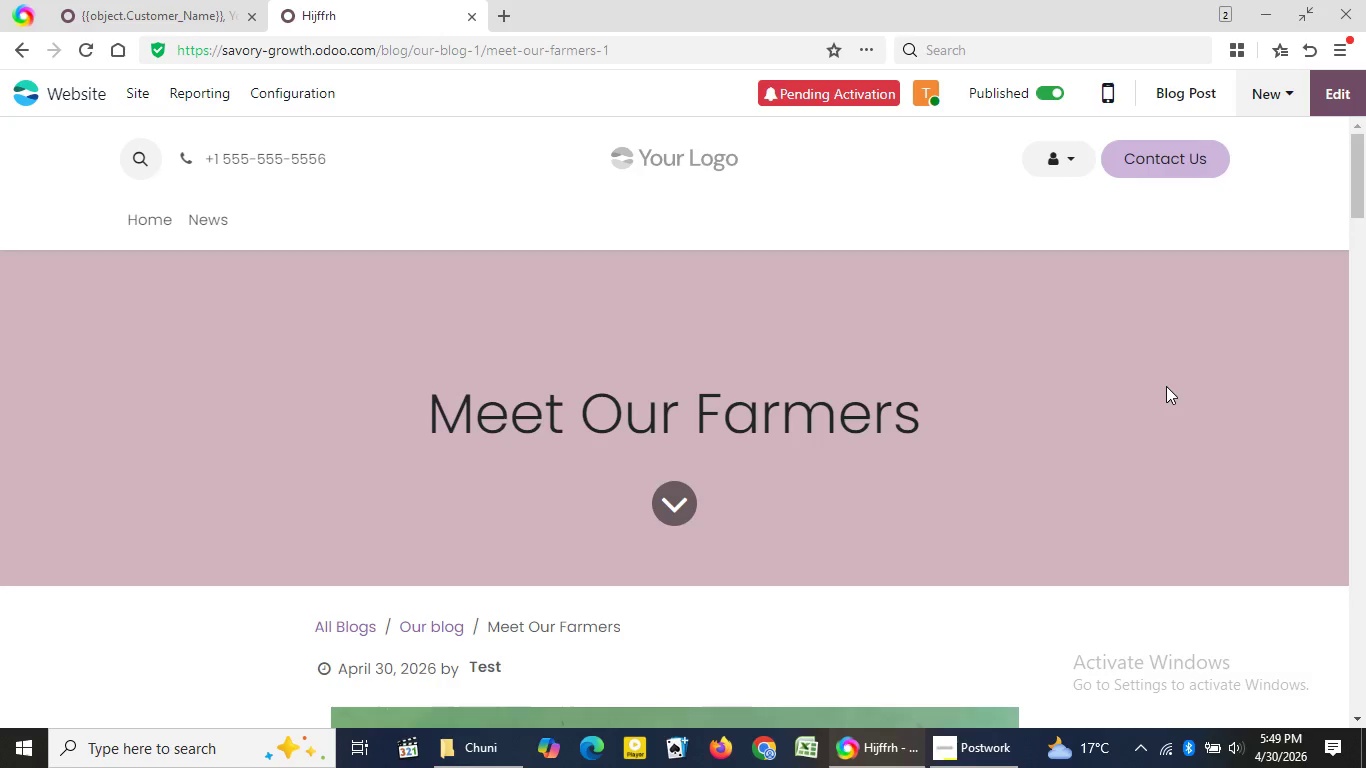 
wait(17.05)
 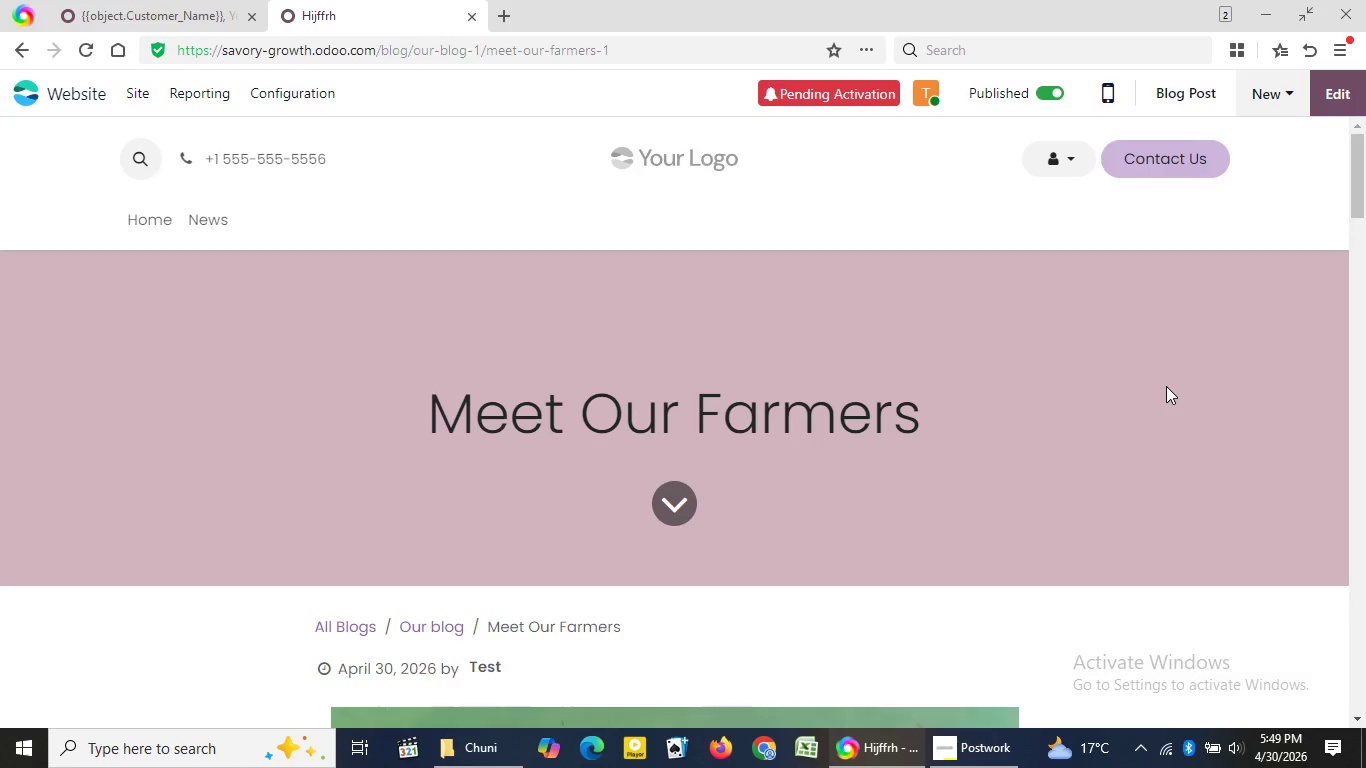 
left_click([916, 402])
 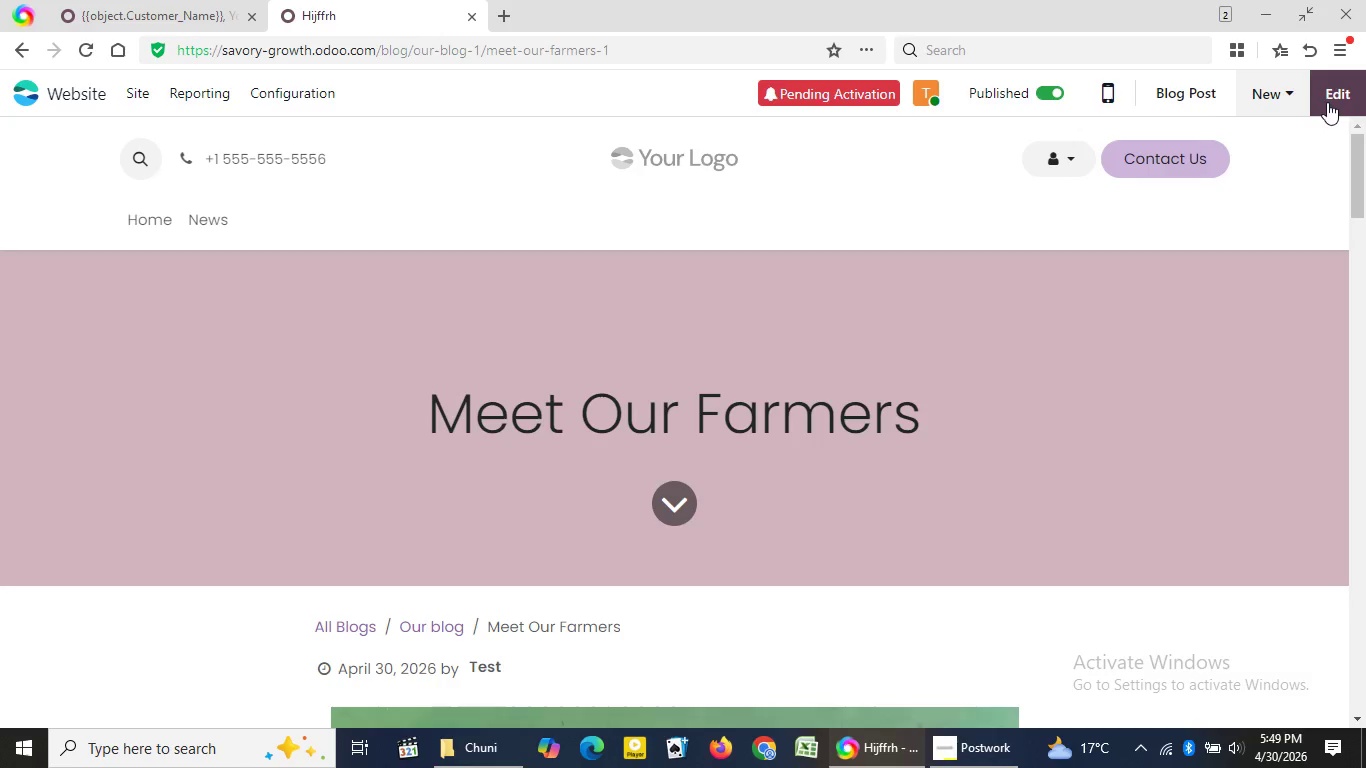 
left_click([1327, 102])
 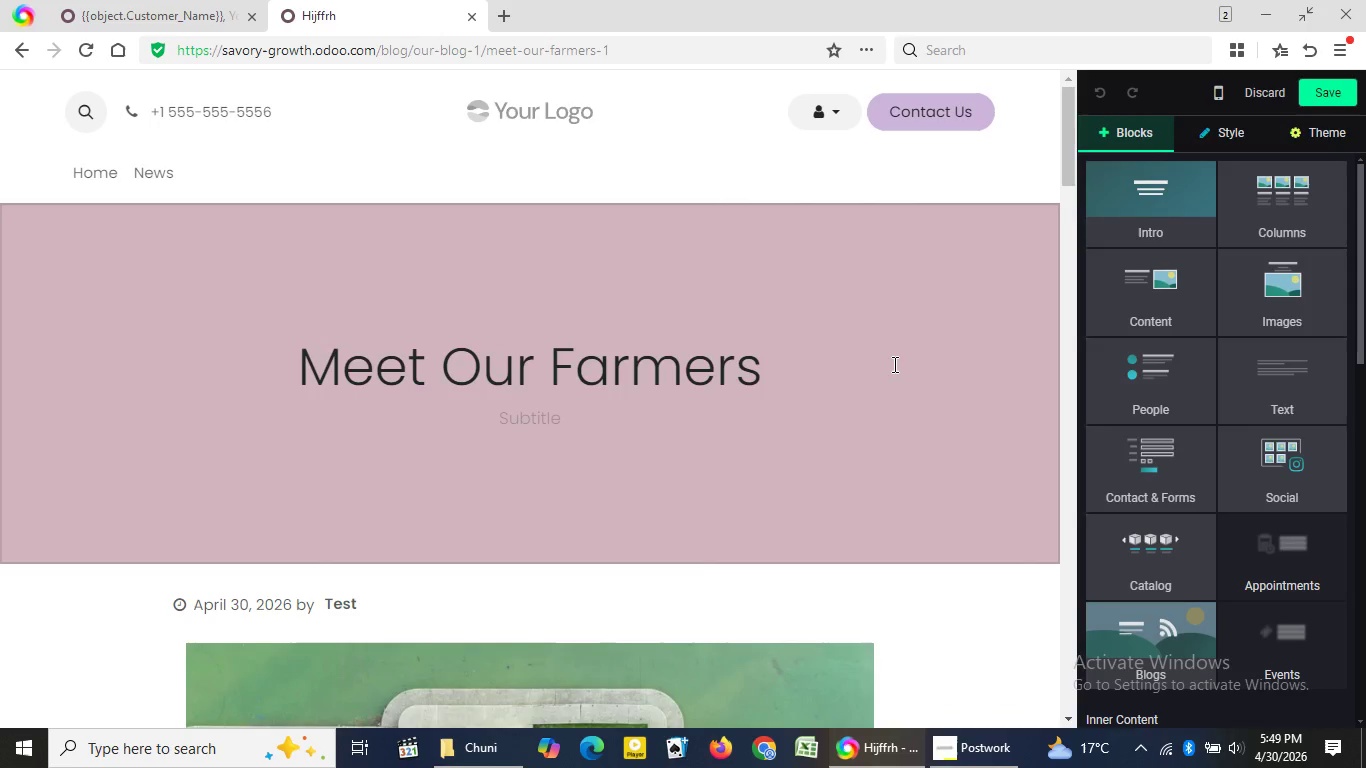 
left_click([891, 366])
 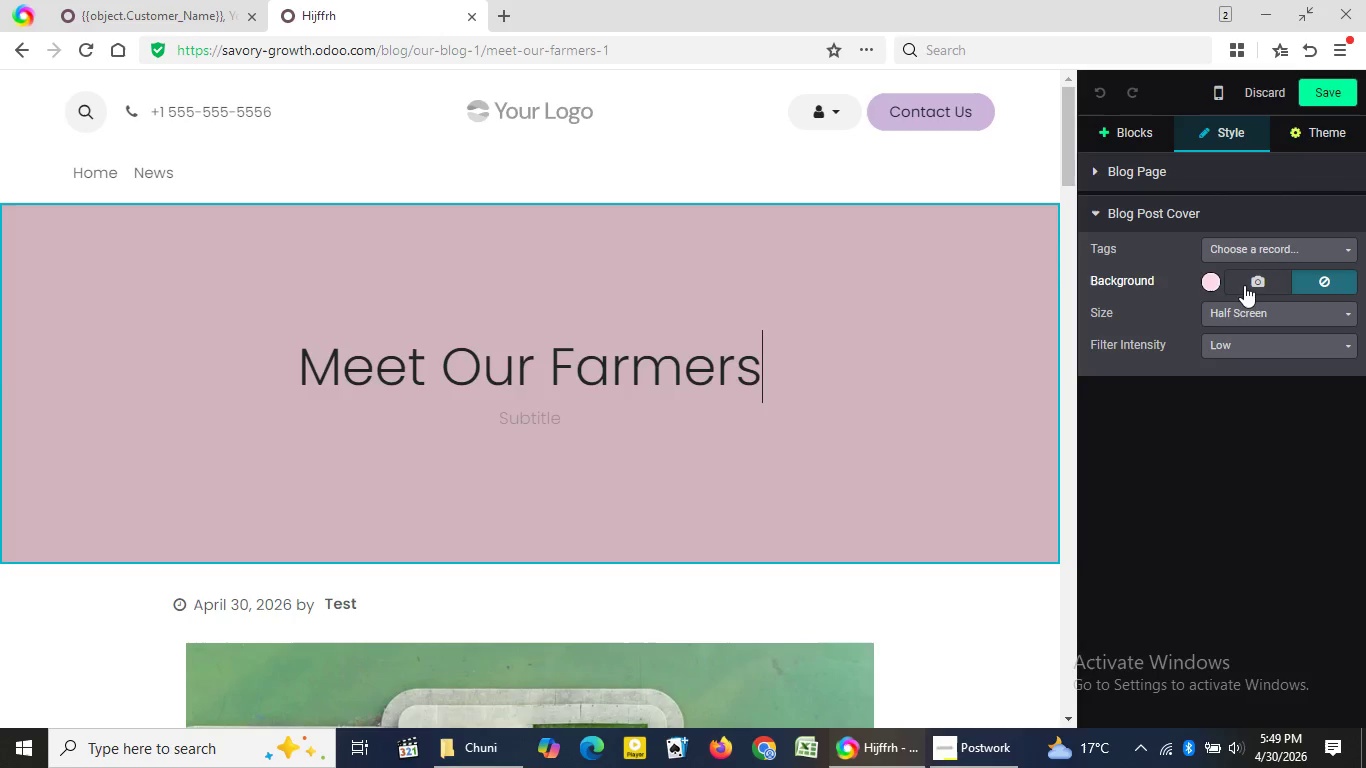 
wait(5.05)
 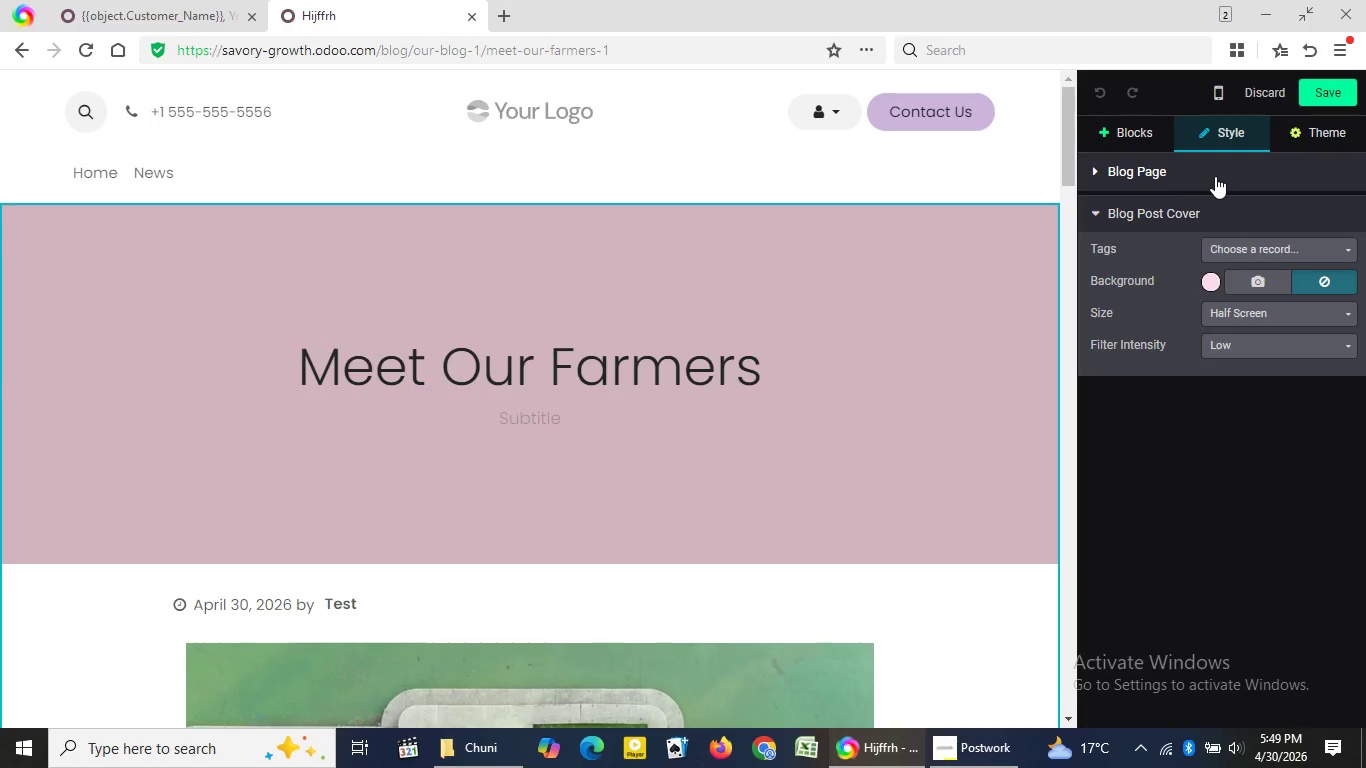 
left_click([1249, 285])
 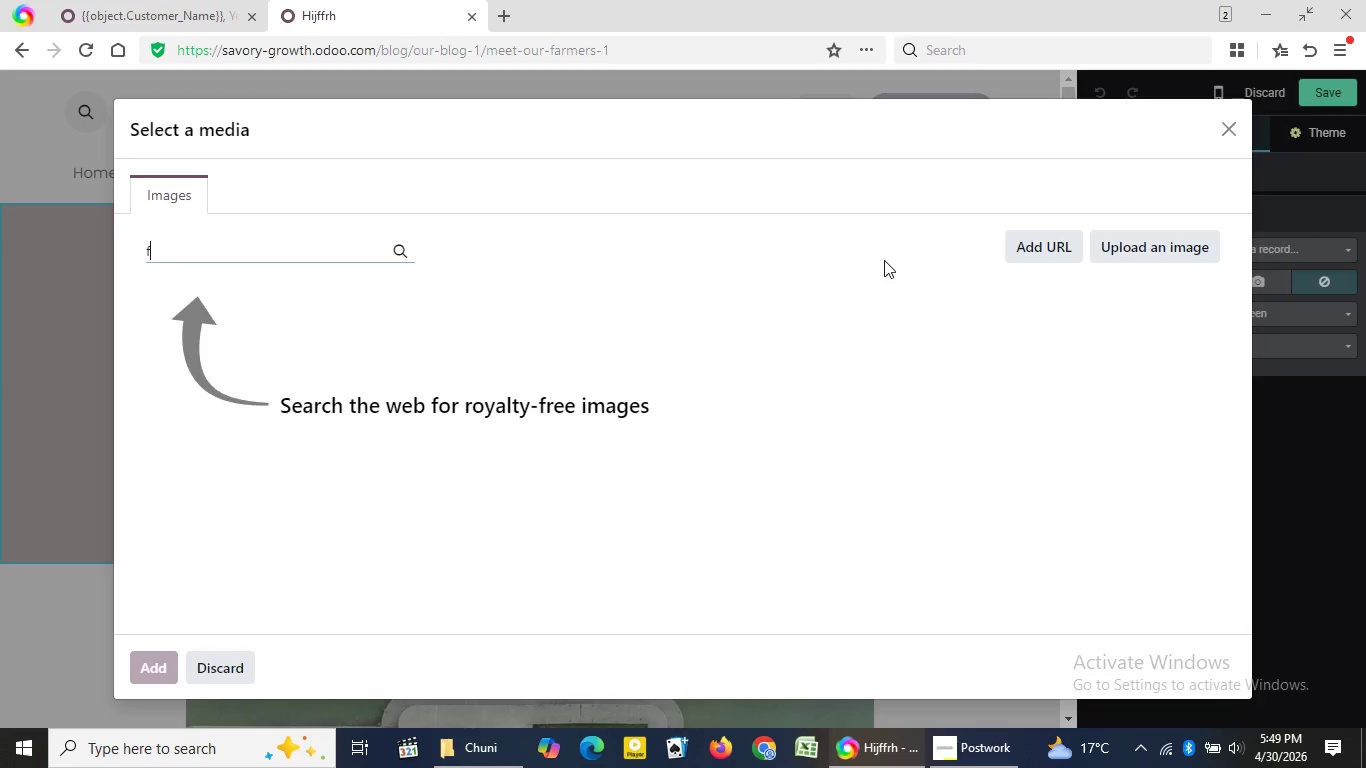 
type(farmer )
 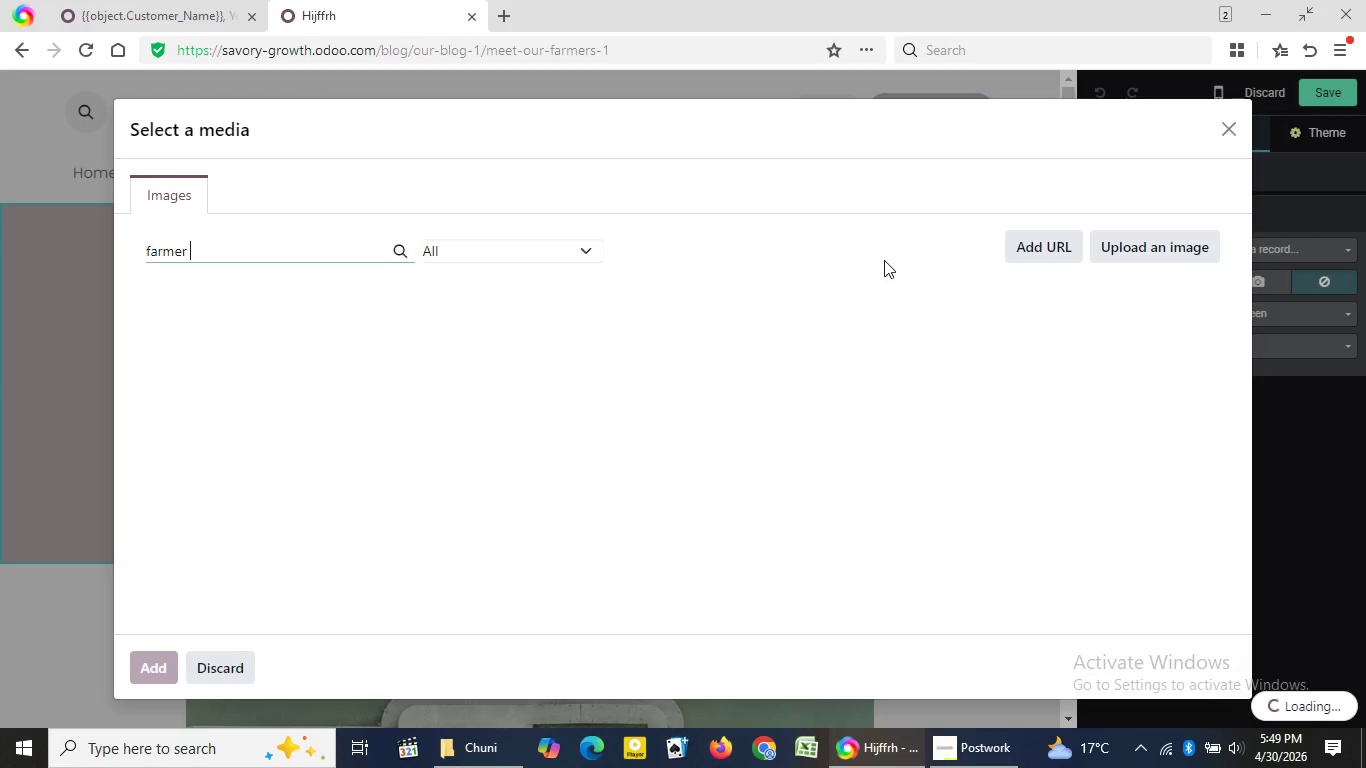 
key(Backslash)
 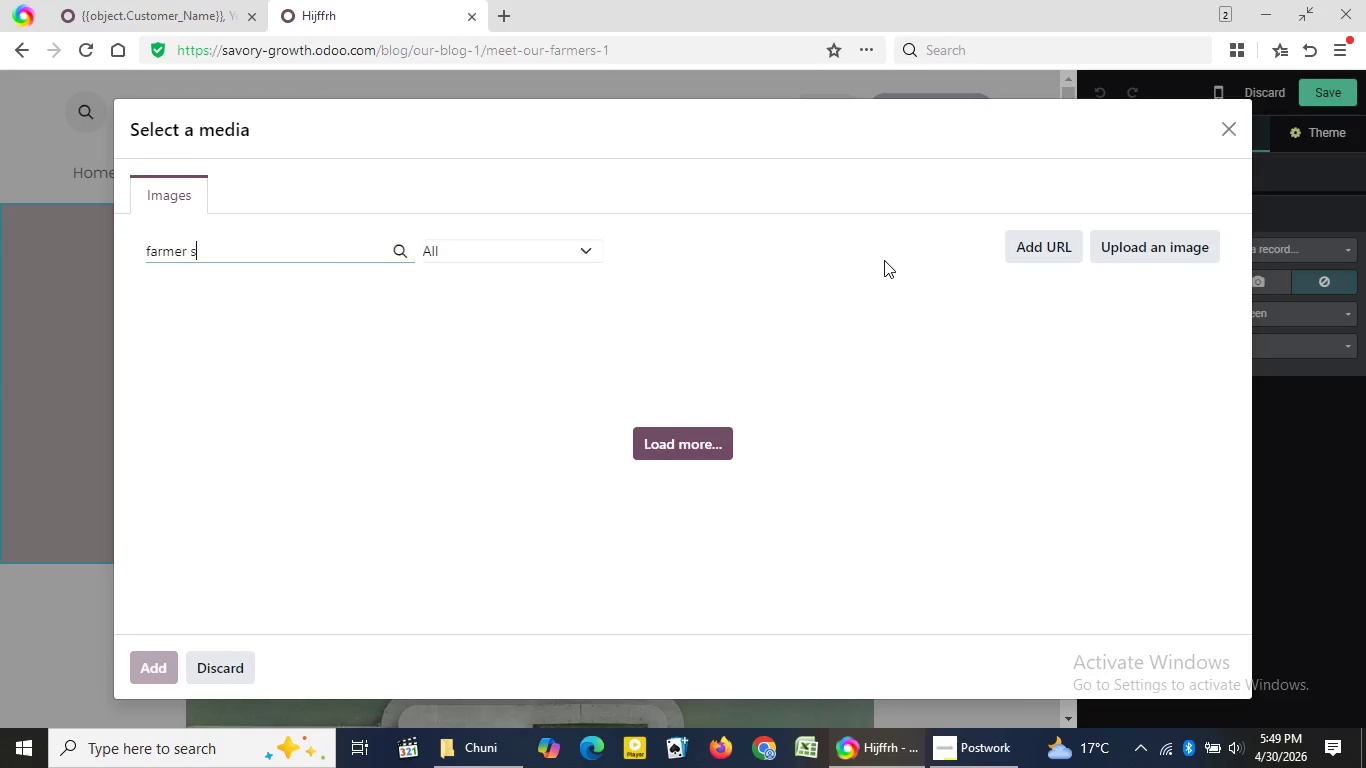 
key(Backspace)
 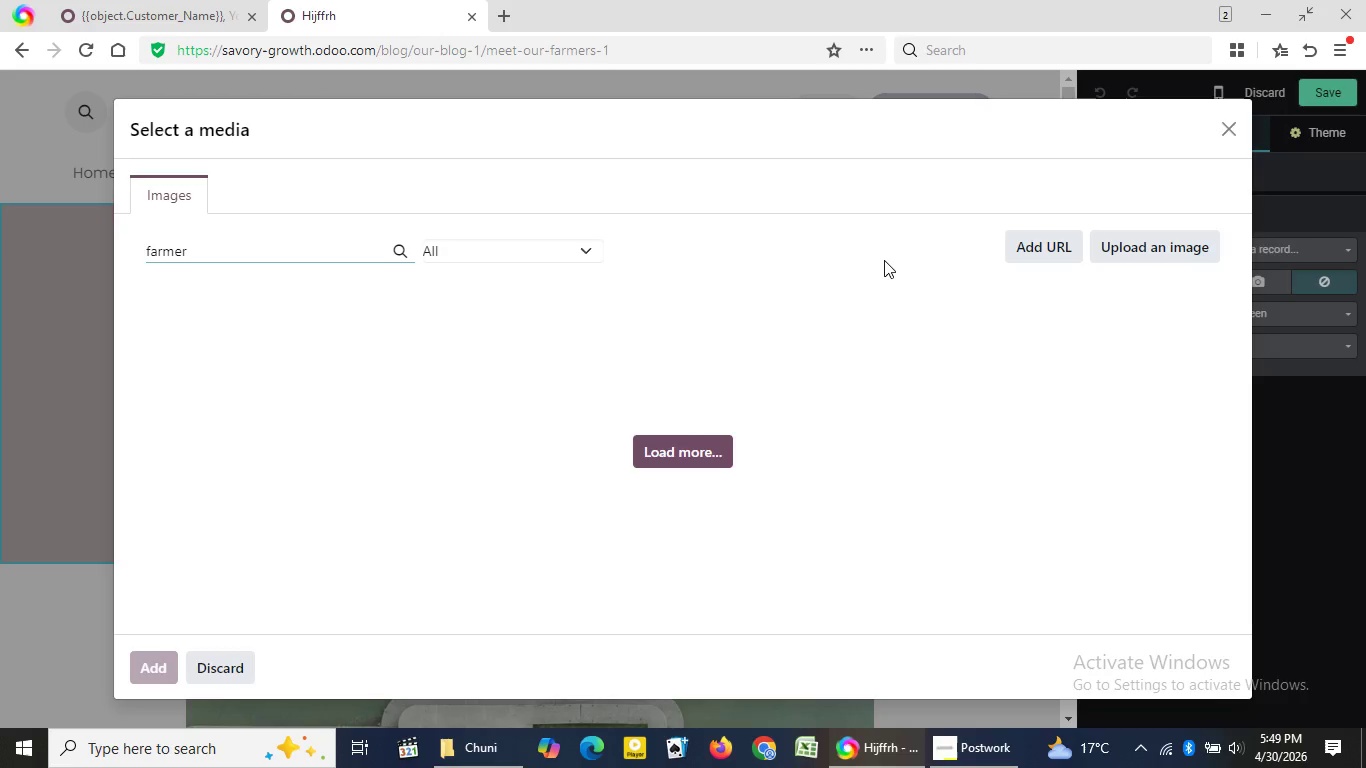 
key(S)
 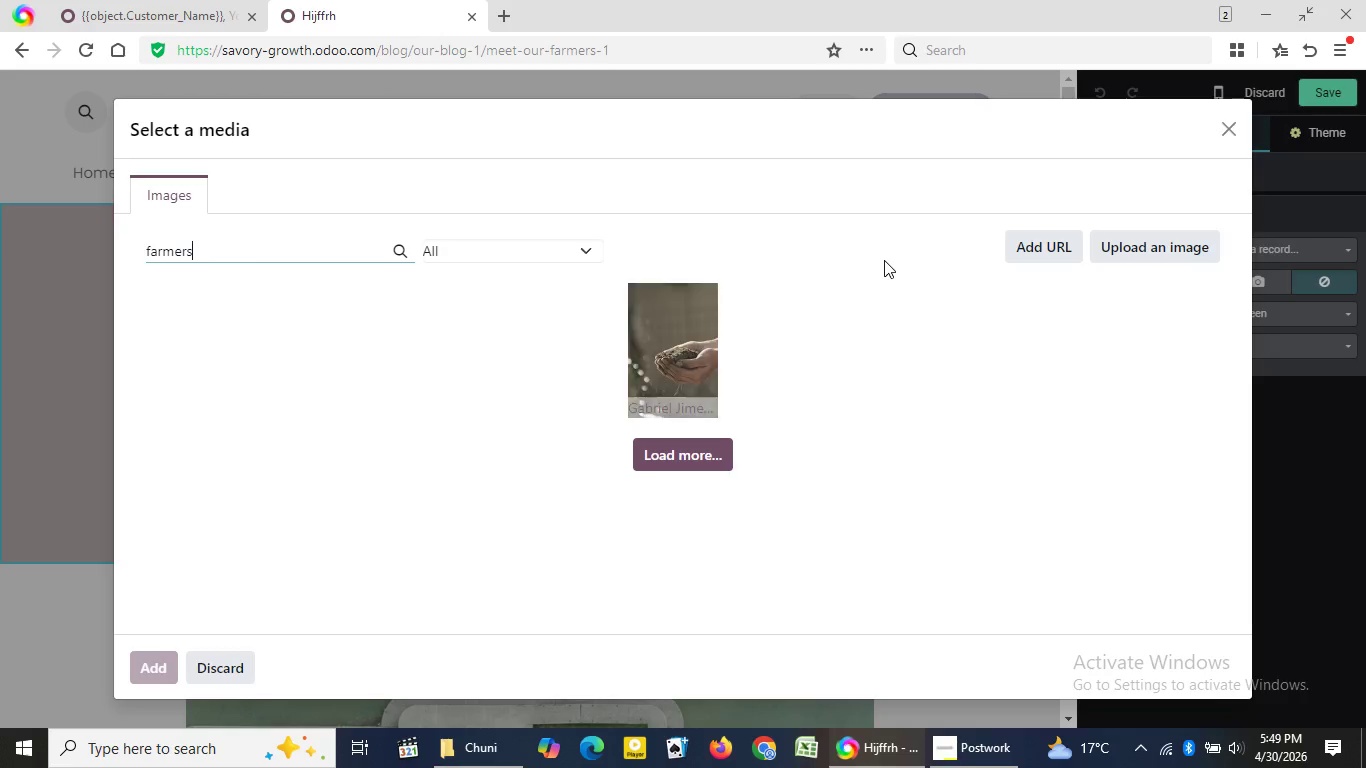 
key(Backspace)
 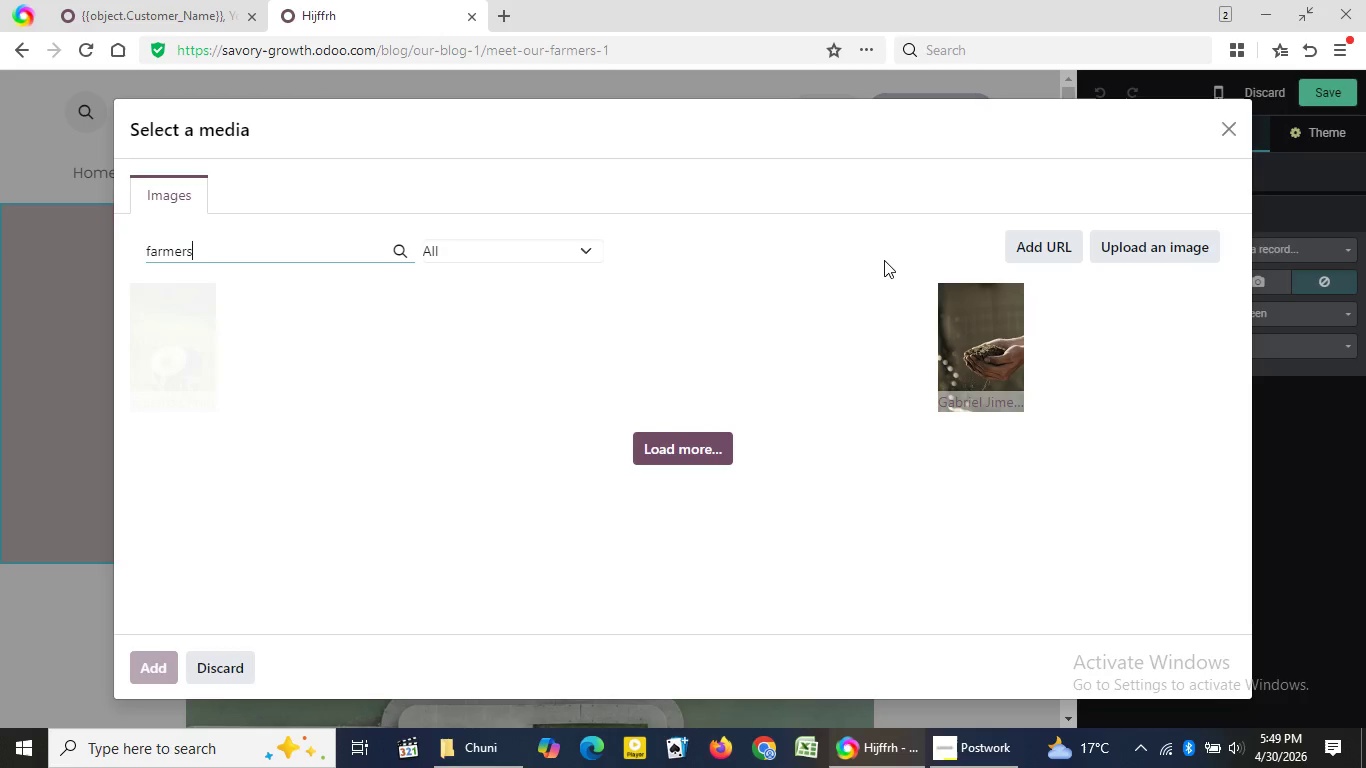 
key(Backspace)
 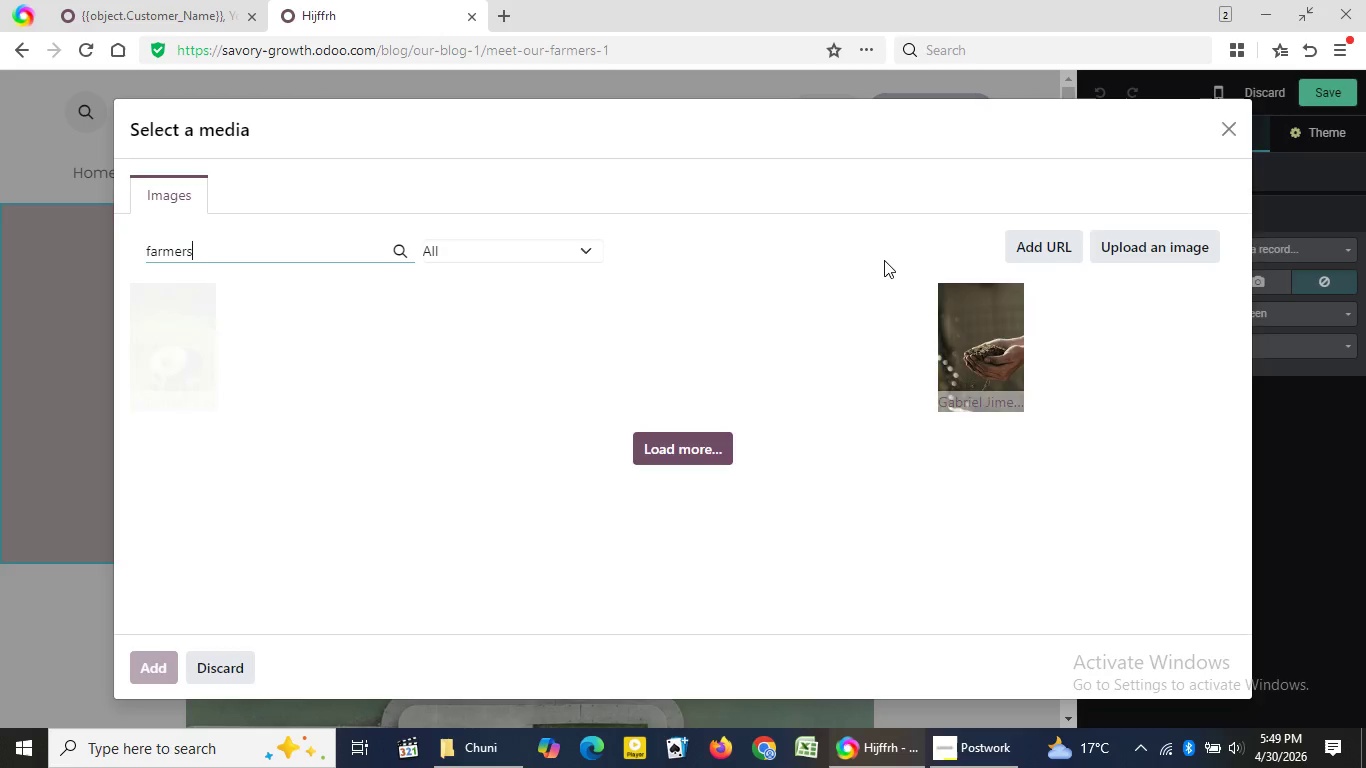 
key(S)
 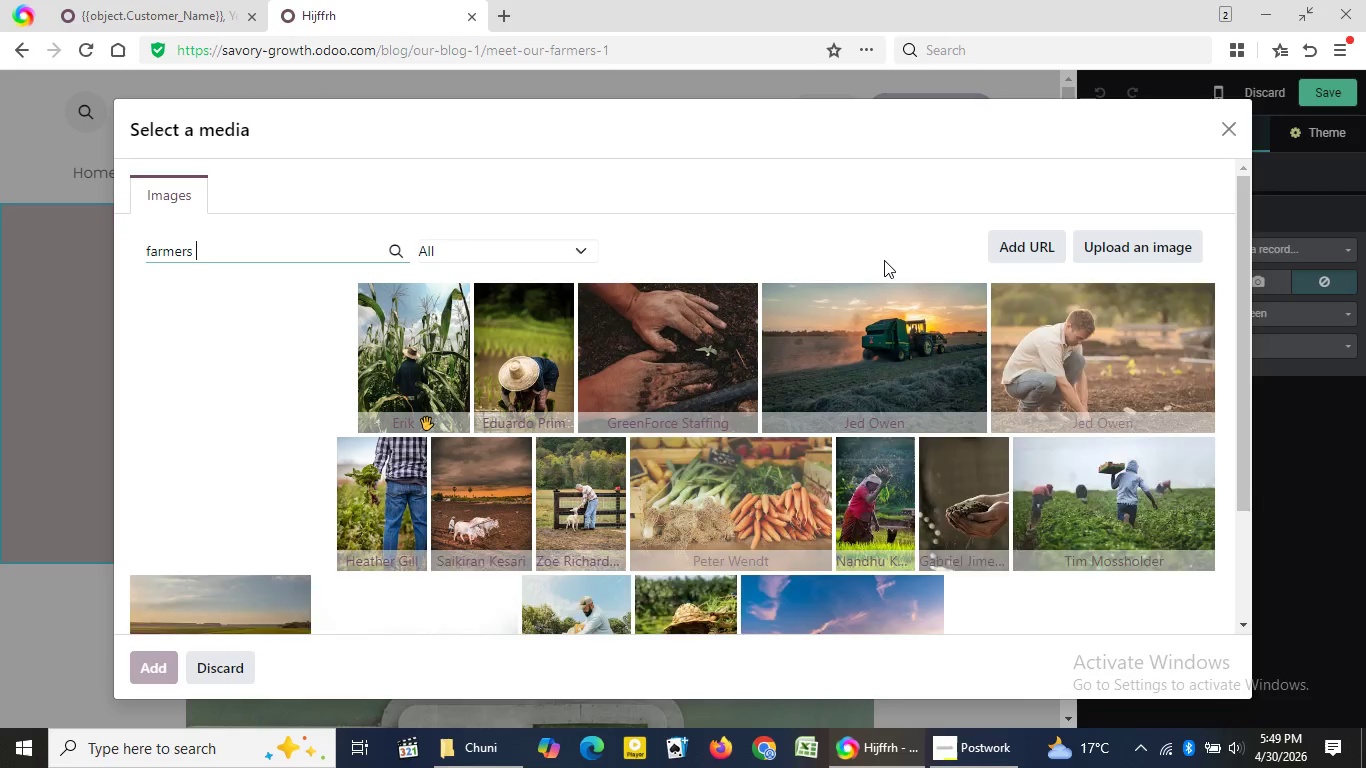 
key(Space)
 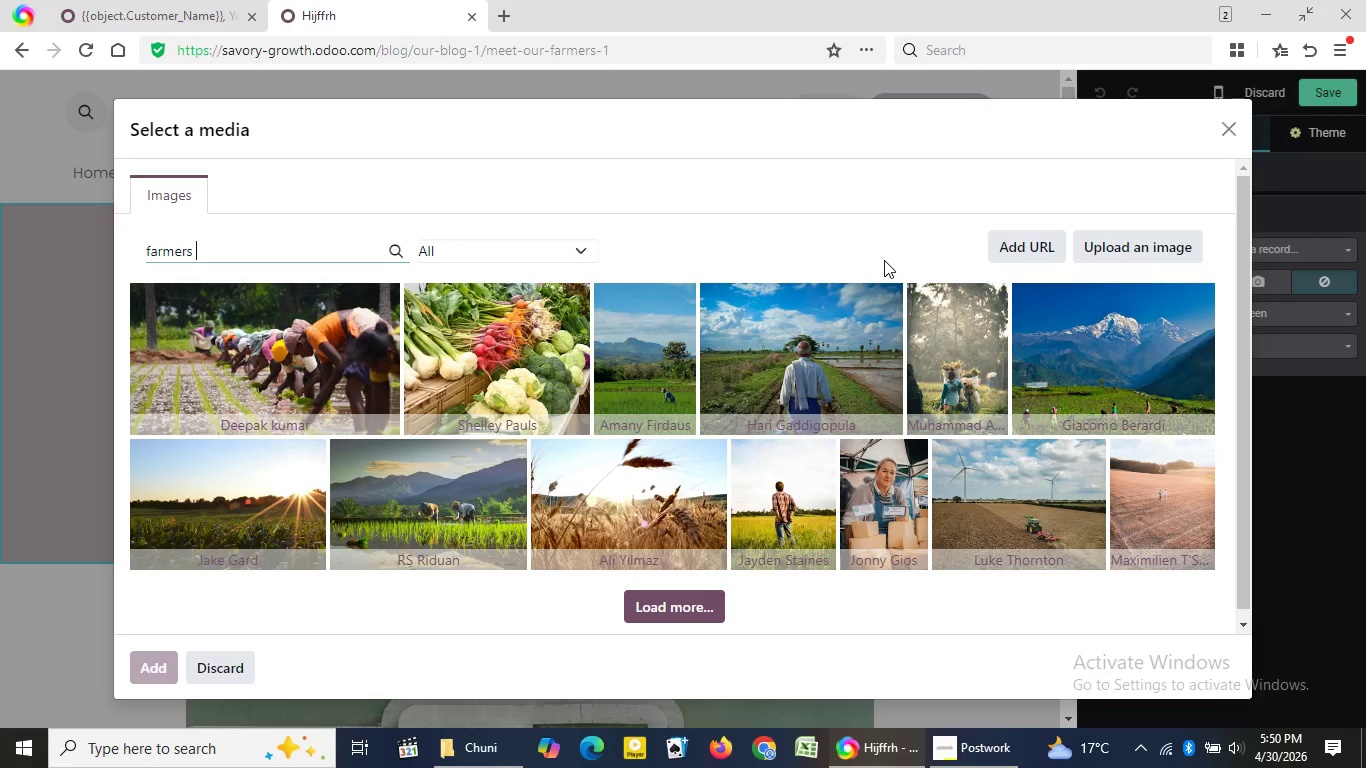 
wait(13.94)
 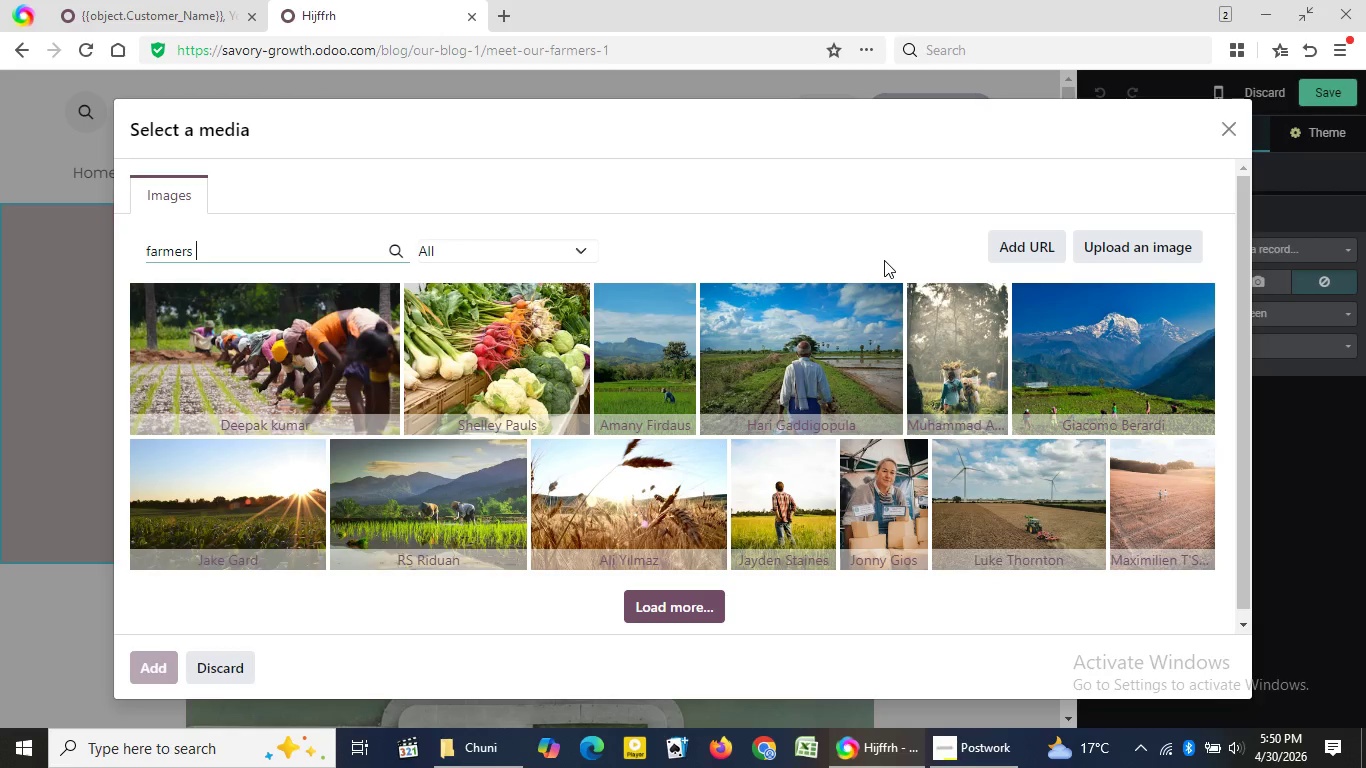 
type(harvesting)
 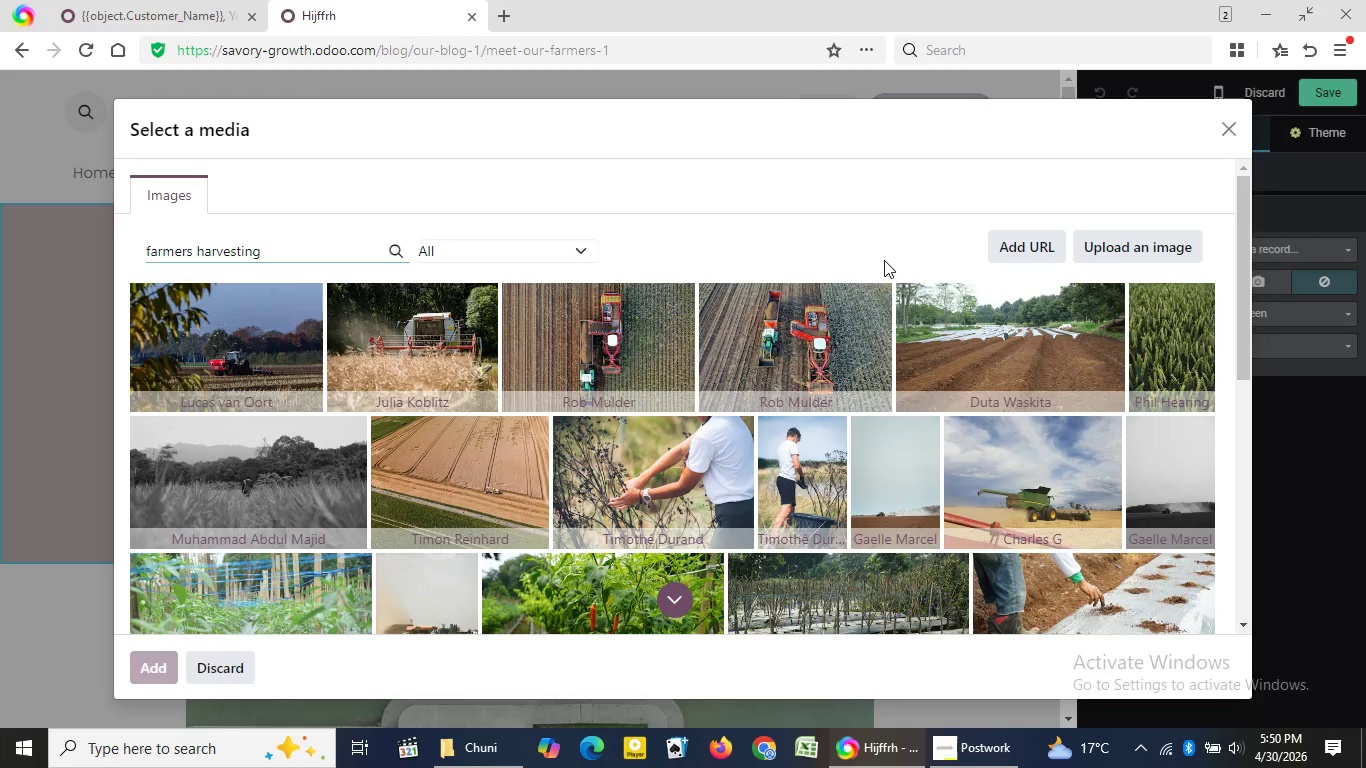 
wait(17.31)
 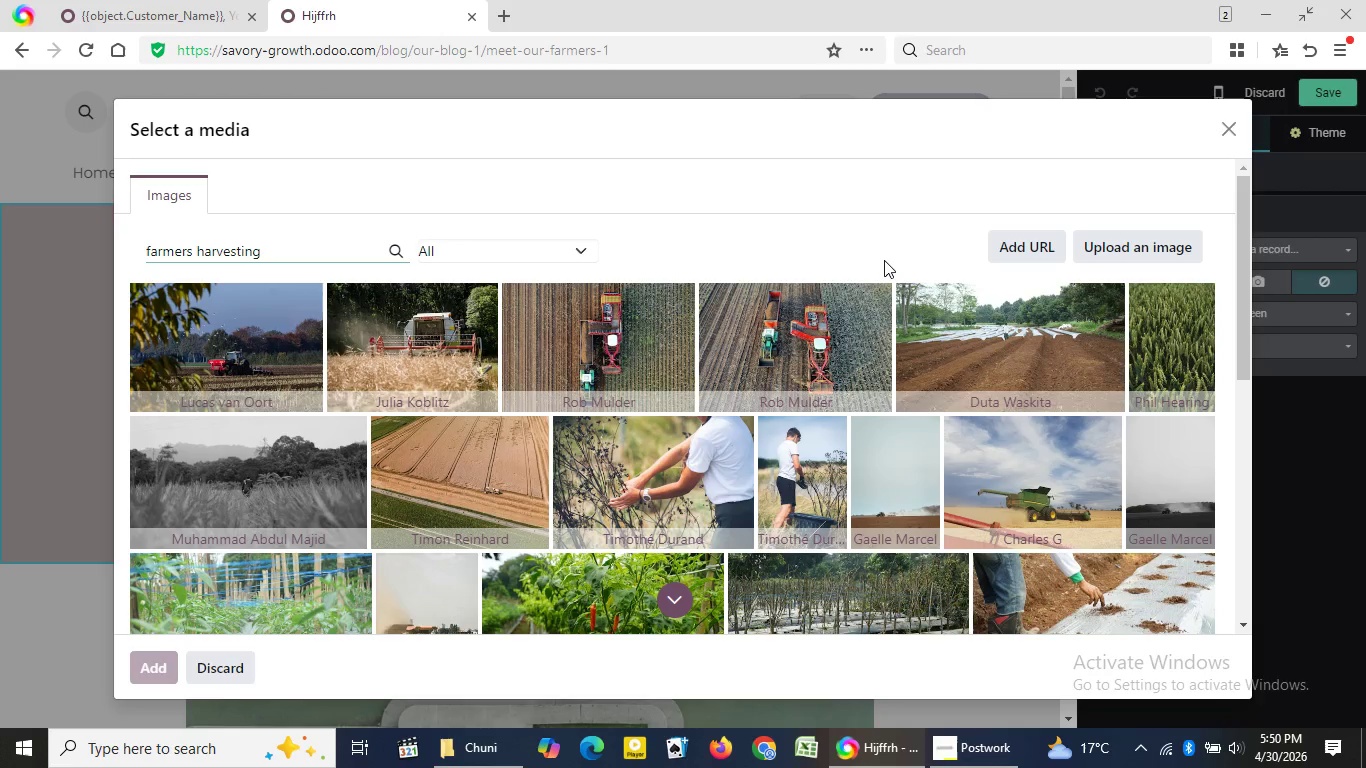 
left_click_drag(start_coordinate=[1243, 327], to_coordinate=[1232, 577])
 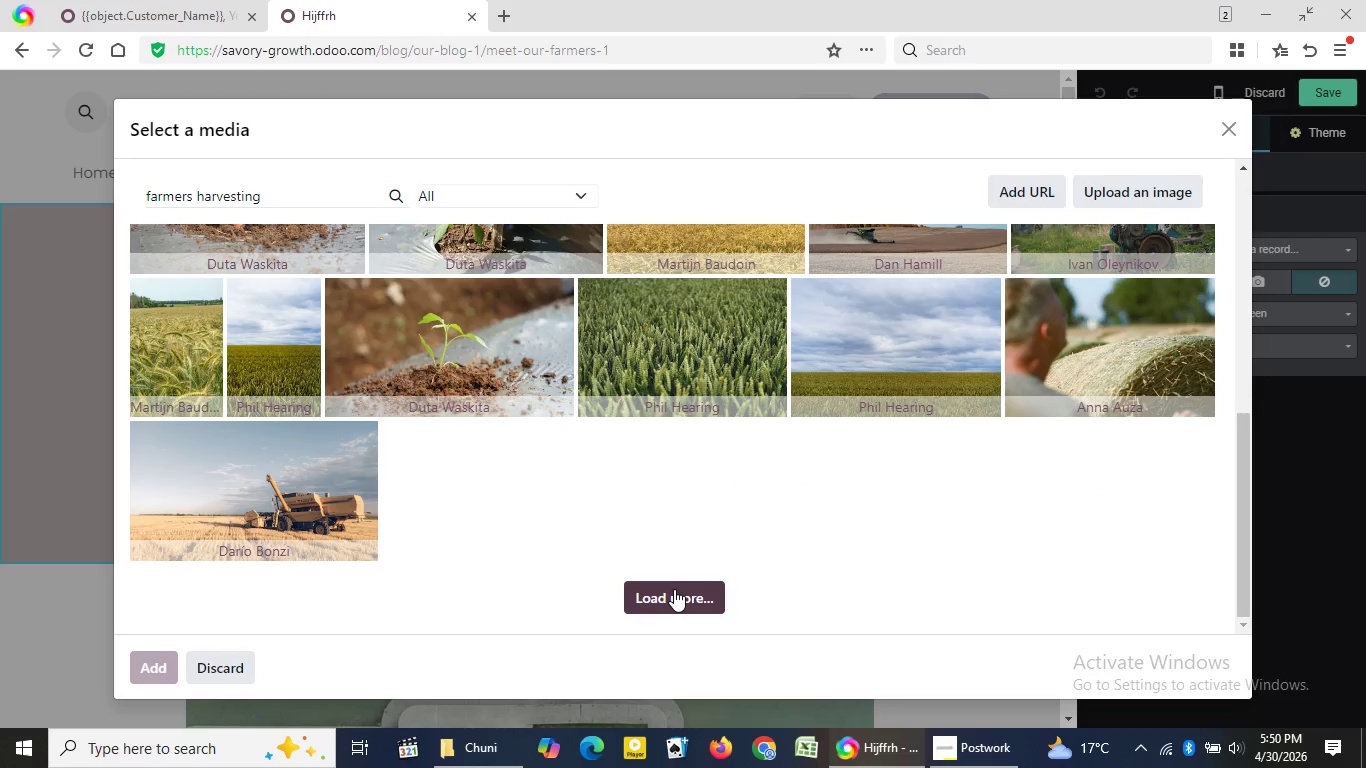 
wait(9.25)
 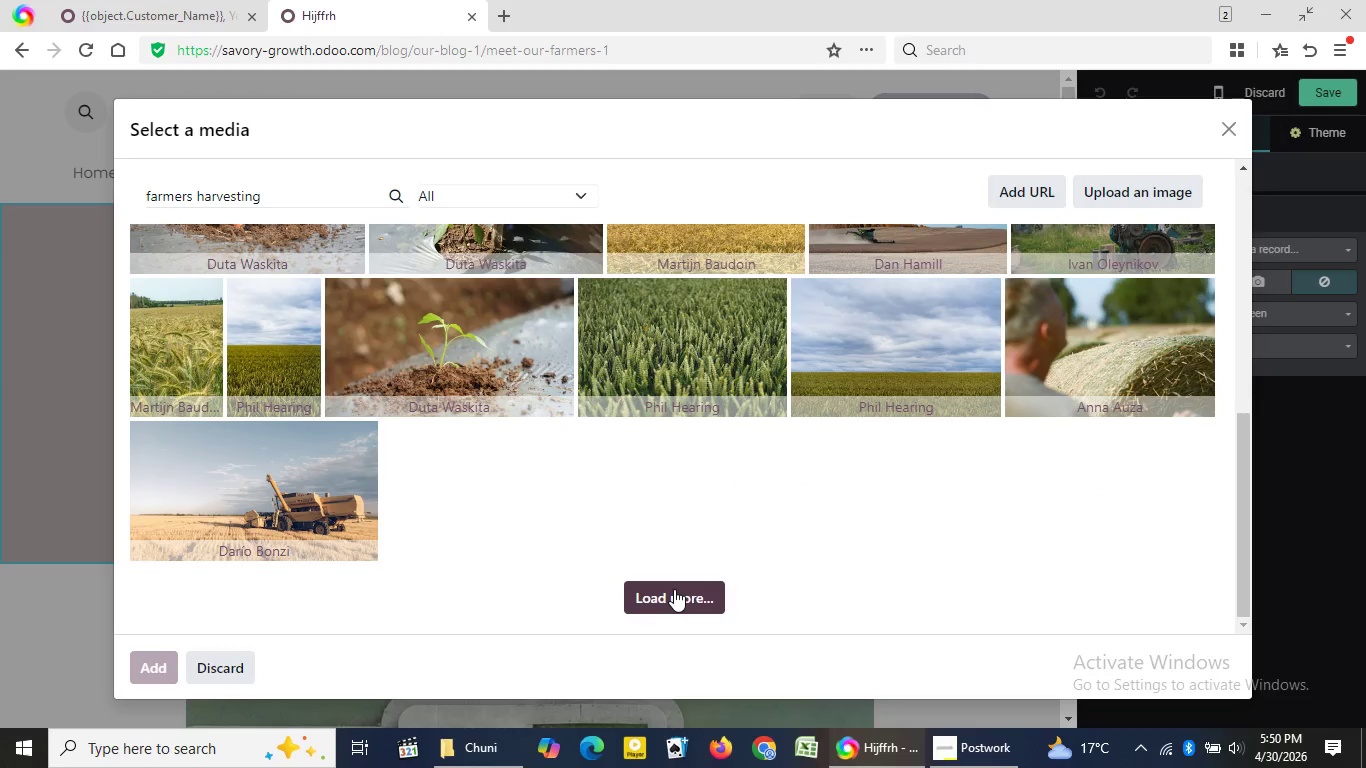 
left_click([674, 589])
 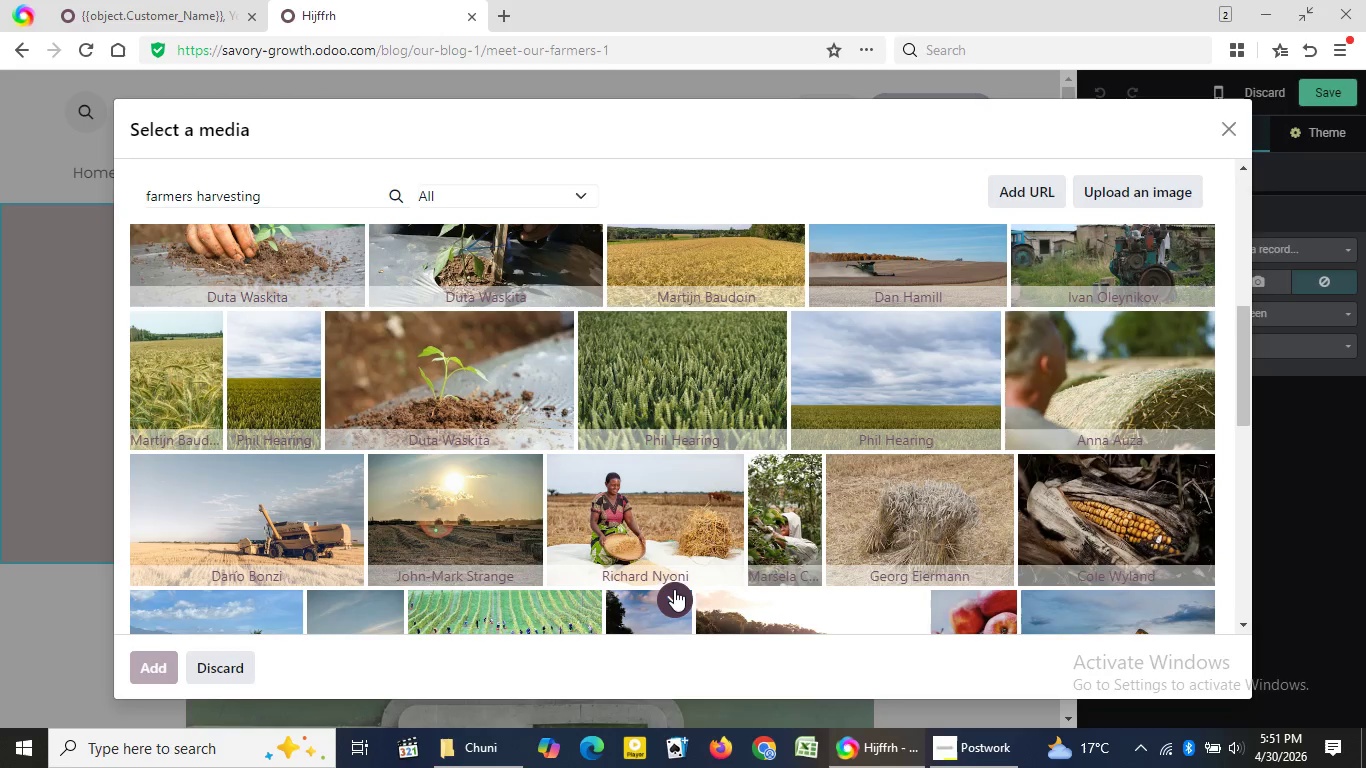 
wait(33.7)
 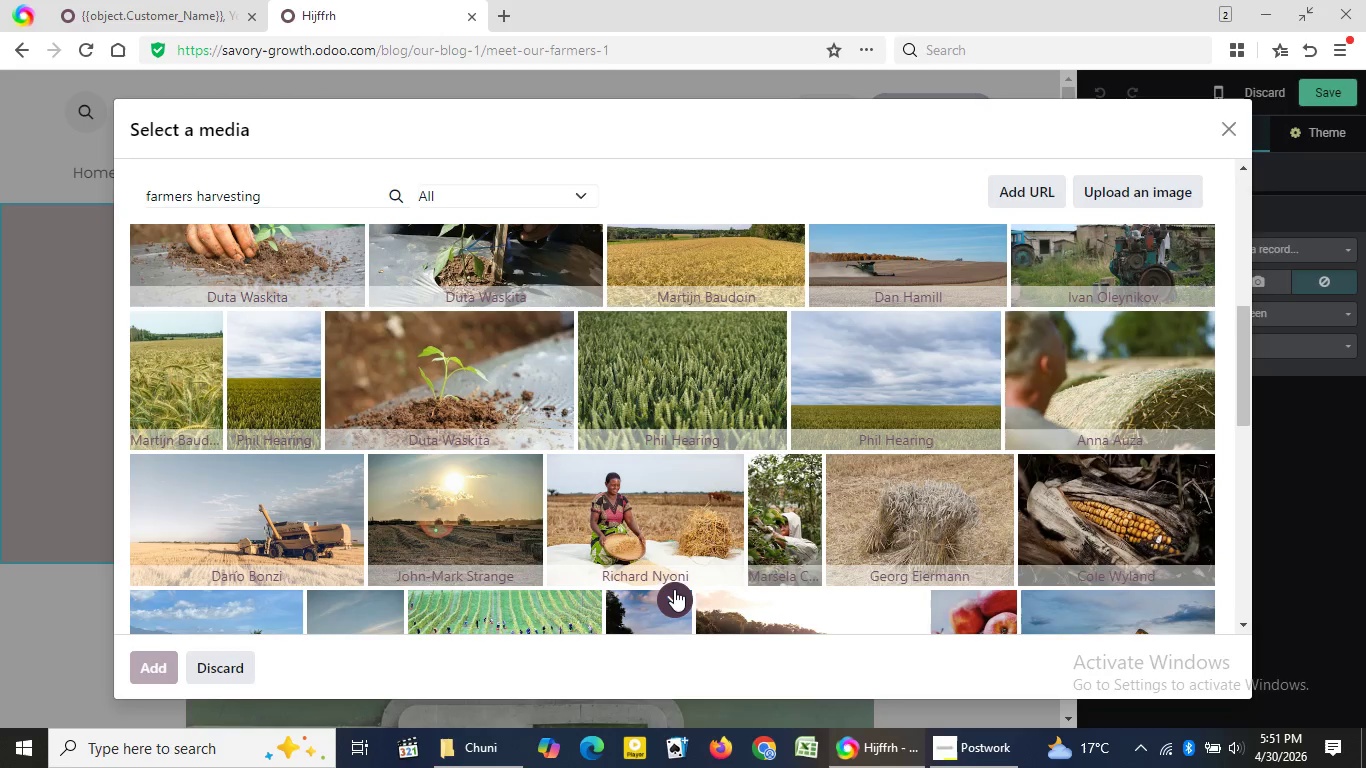 
left_click_drag(start_coordinate=[1246, 392], to_coordinate=[1210, 199])
 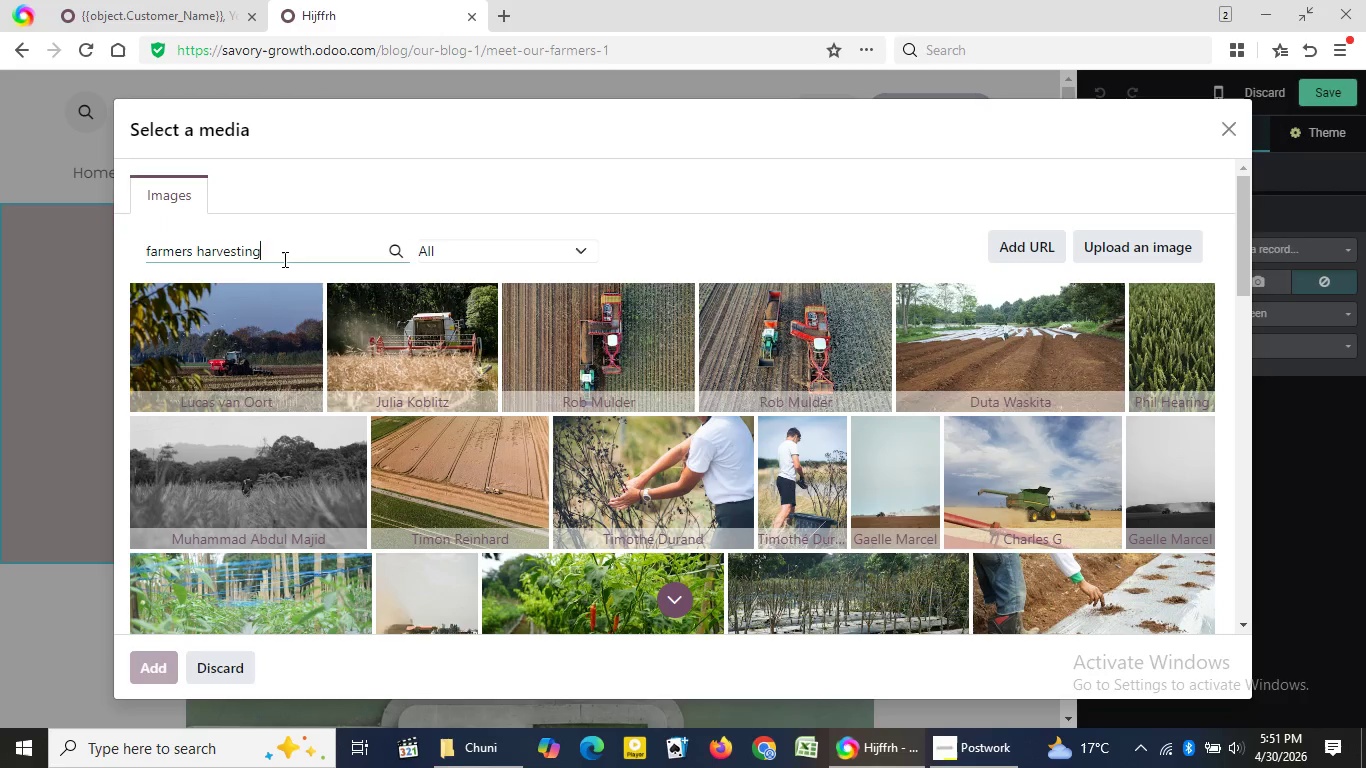 
left_click([283, 259])
 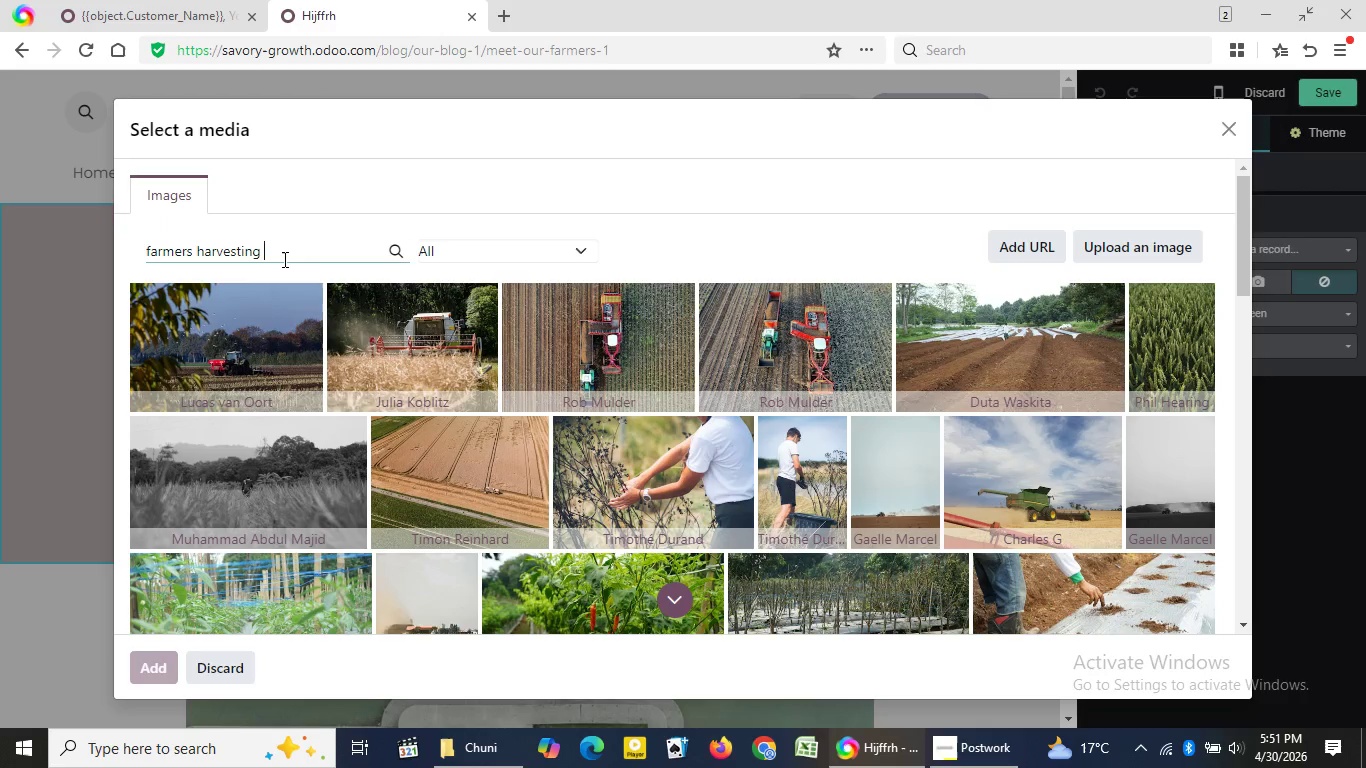 
type( vegetables)
 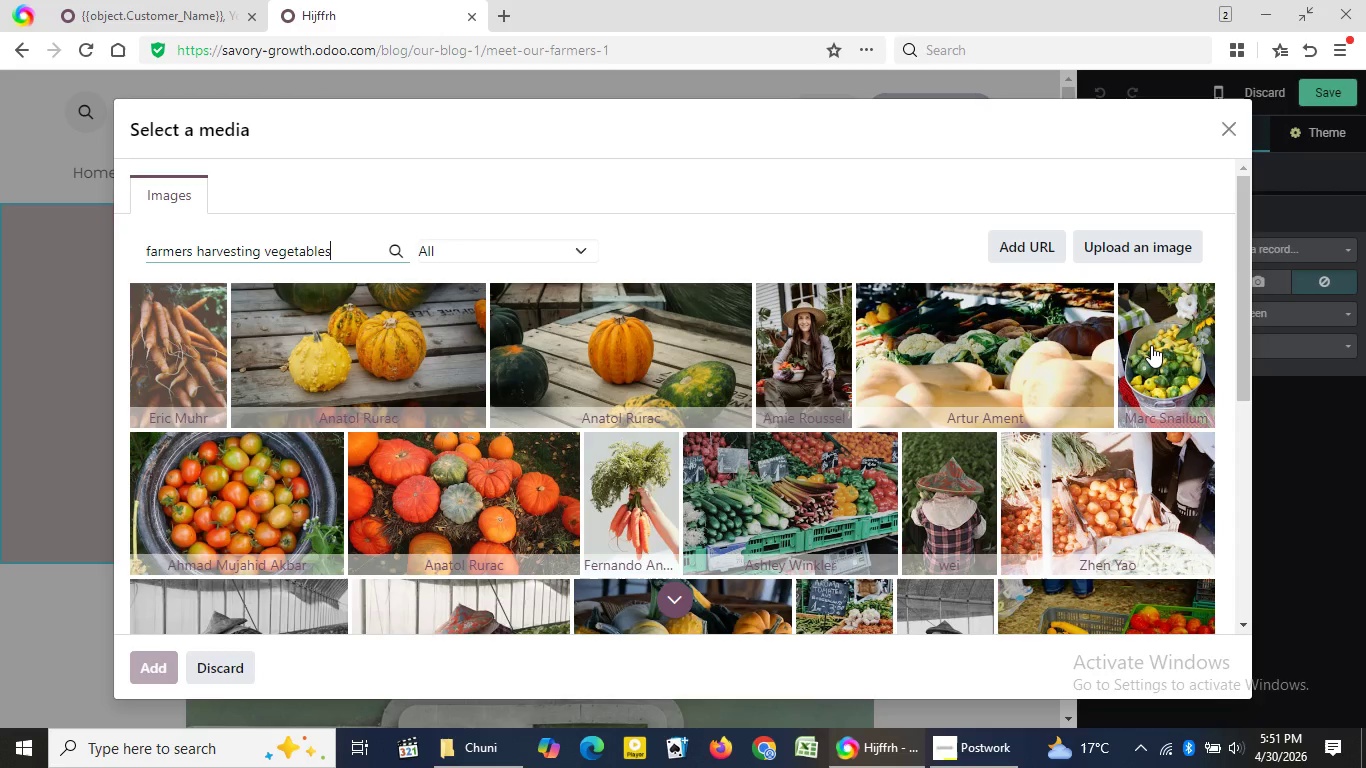 
wait(12.56)
 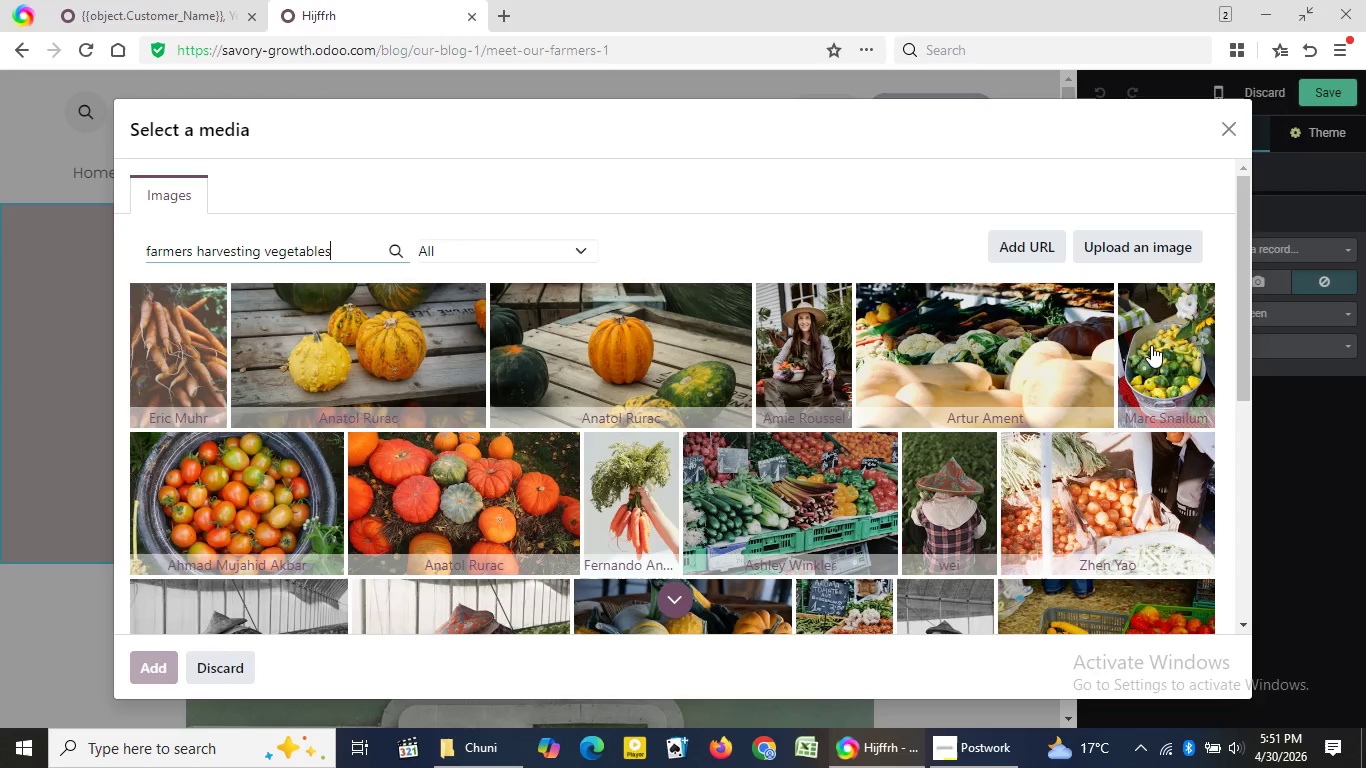 
left_click_drag(start_coordinate=[1242, 324], to_coordinate=[1250, 577])
 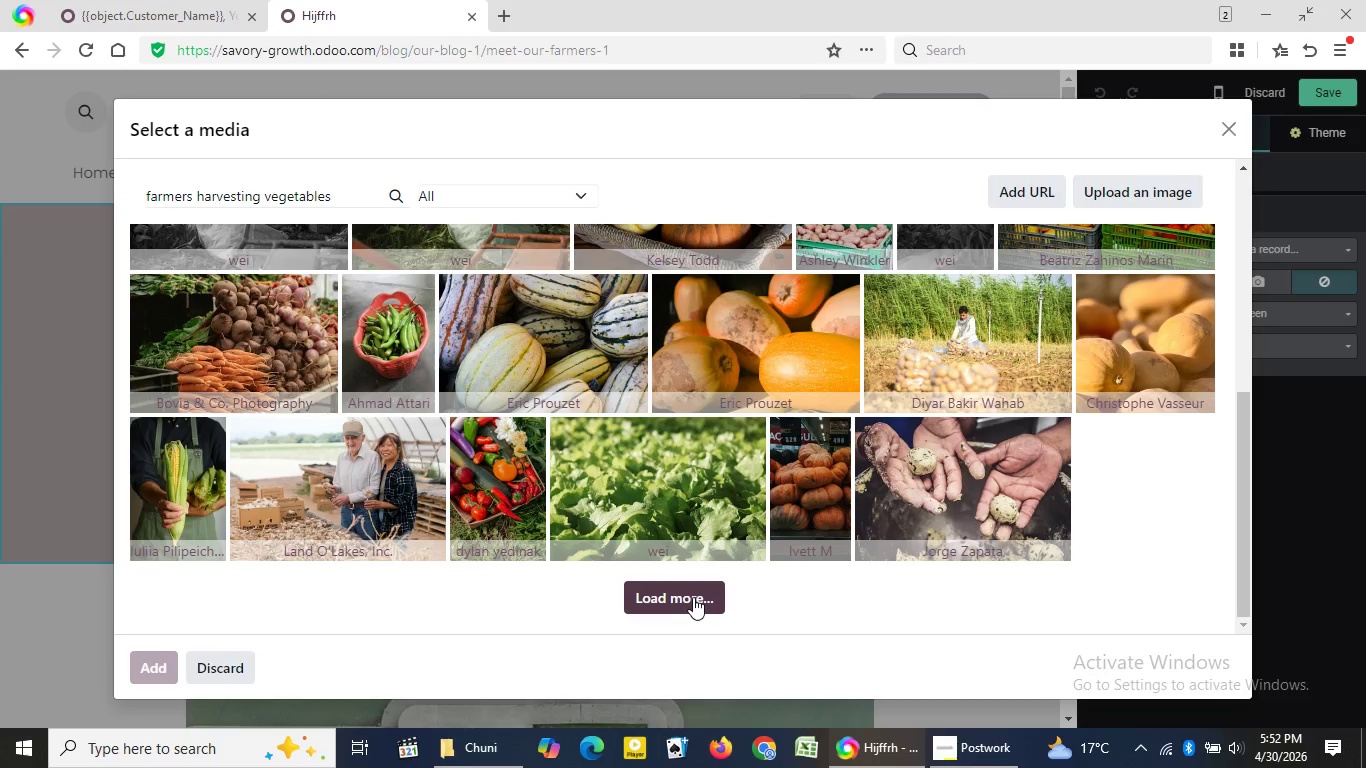 
wait(10.61)
 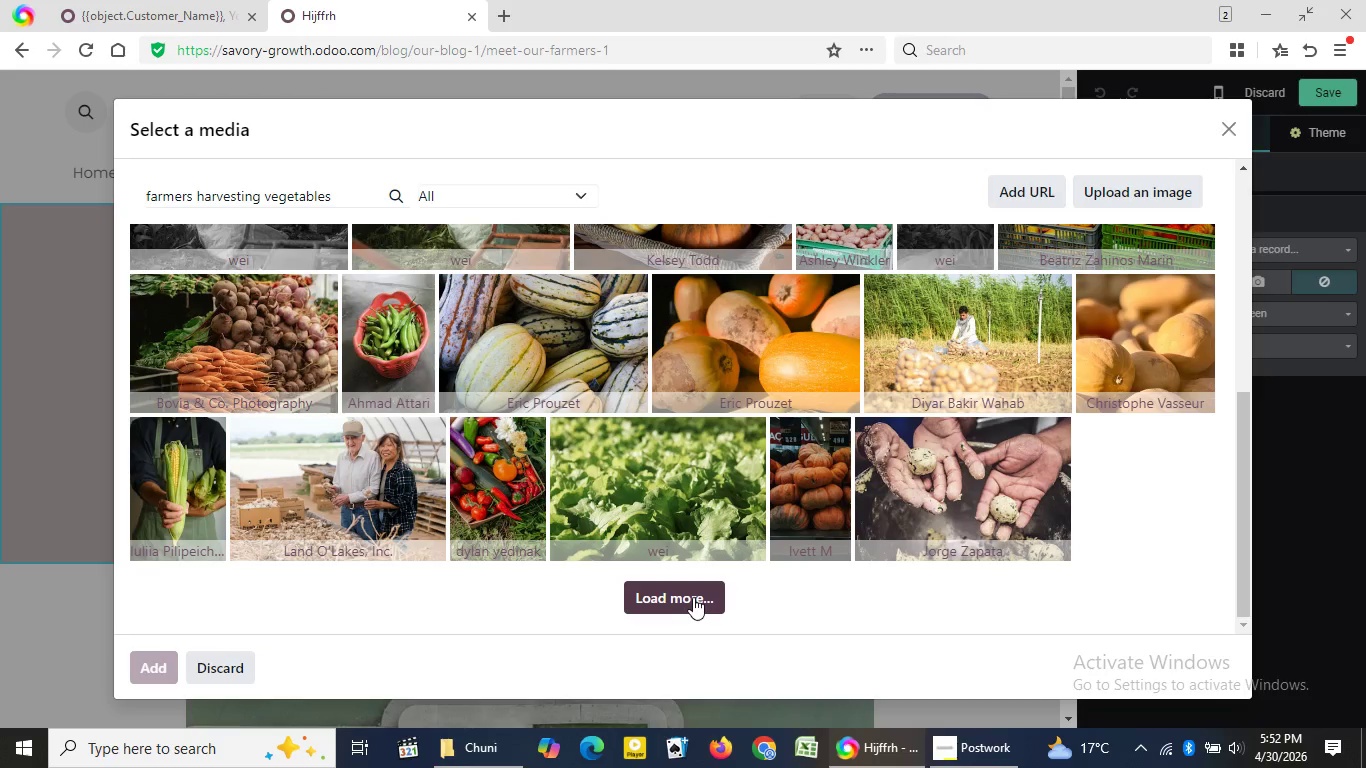 
left_click([692, 598])
 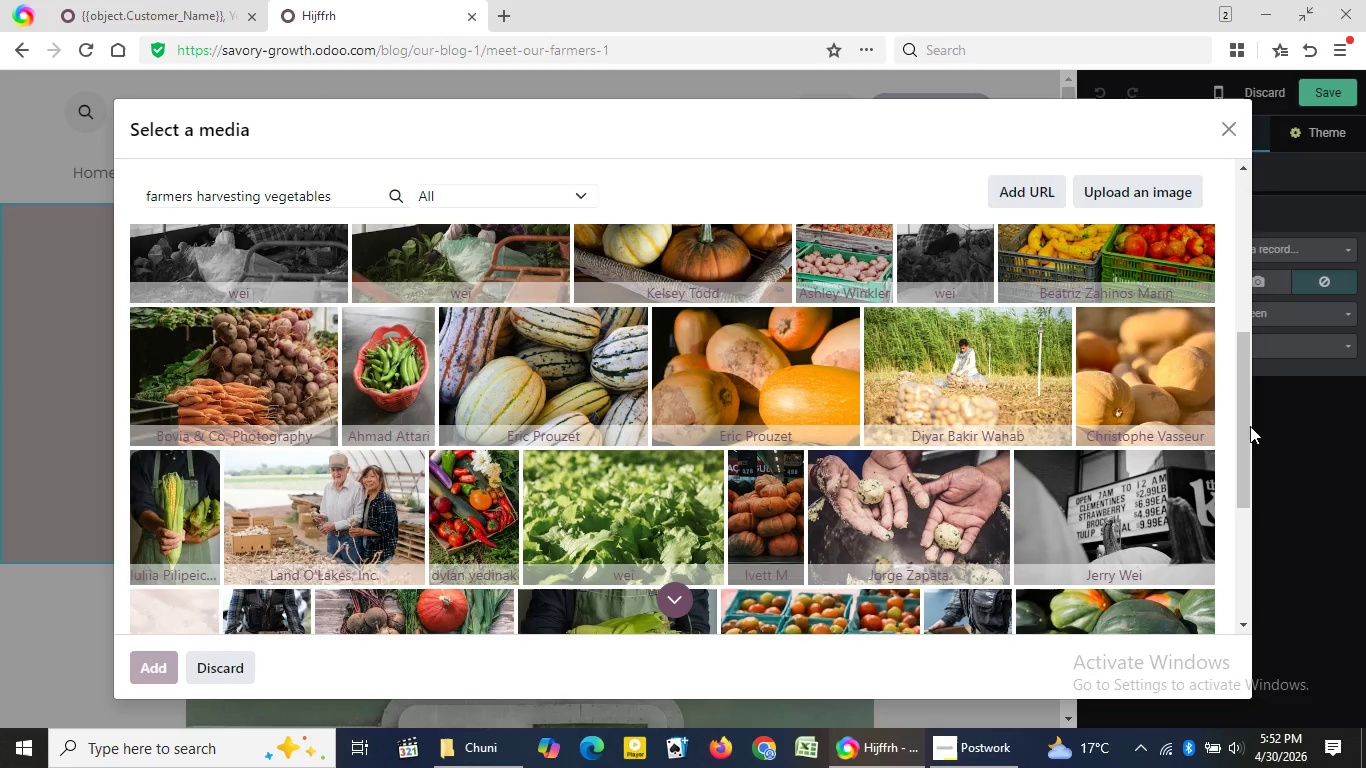 
wait(6.98)
 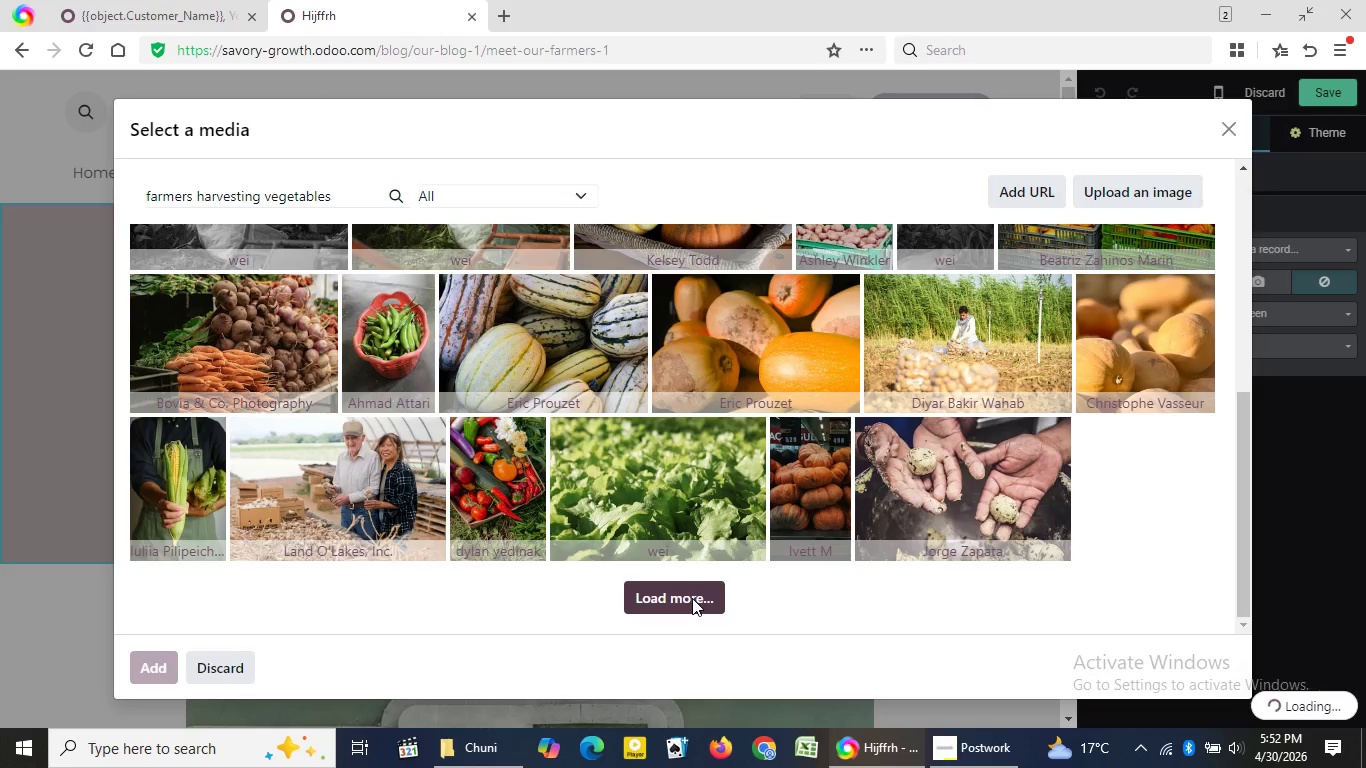 
left_click_drag(start_coordinate=[1248, 427], to_coordinate=[1248, 448])
 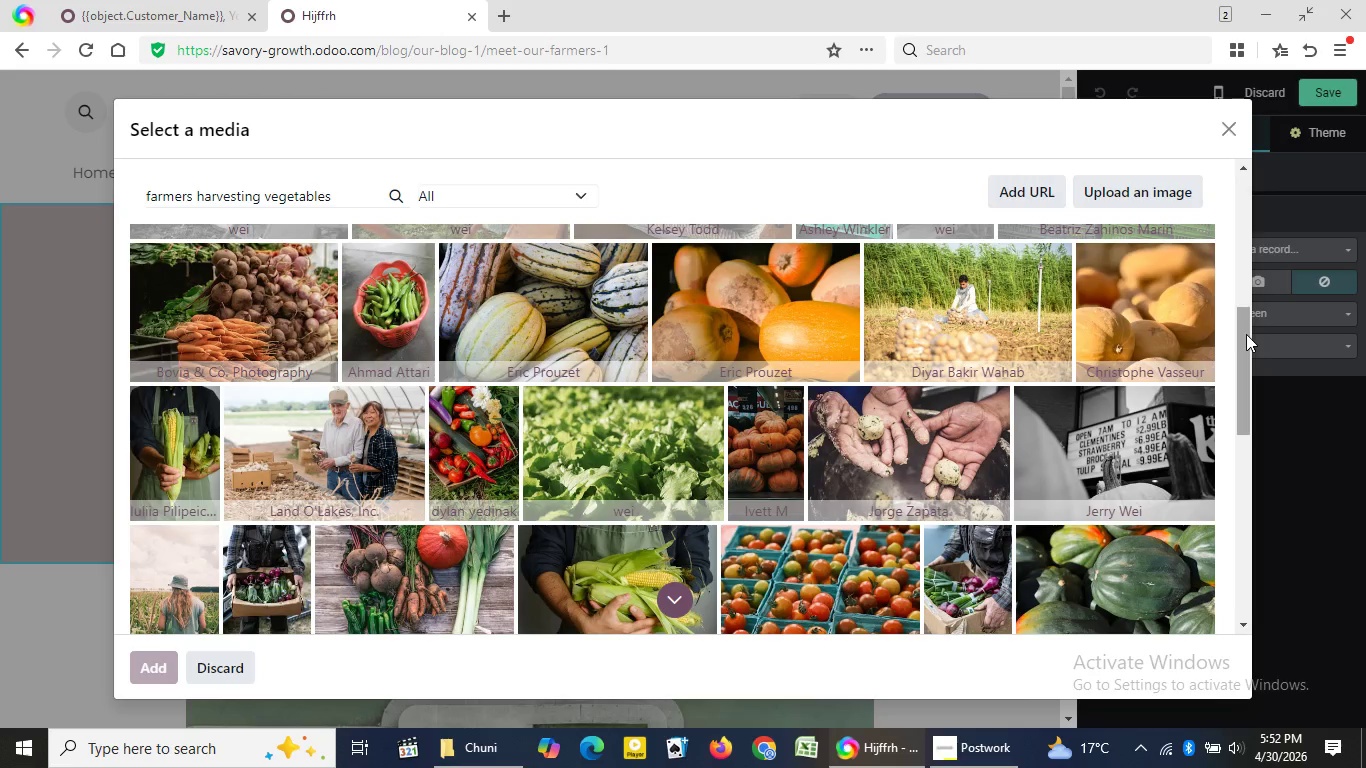 
left_click_drag(start_coordinate=[1246, 334], to_coordinate=[1250, 418])
 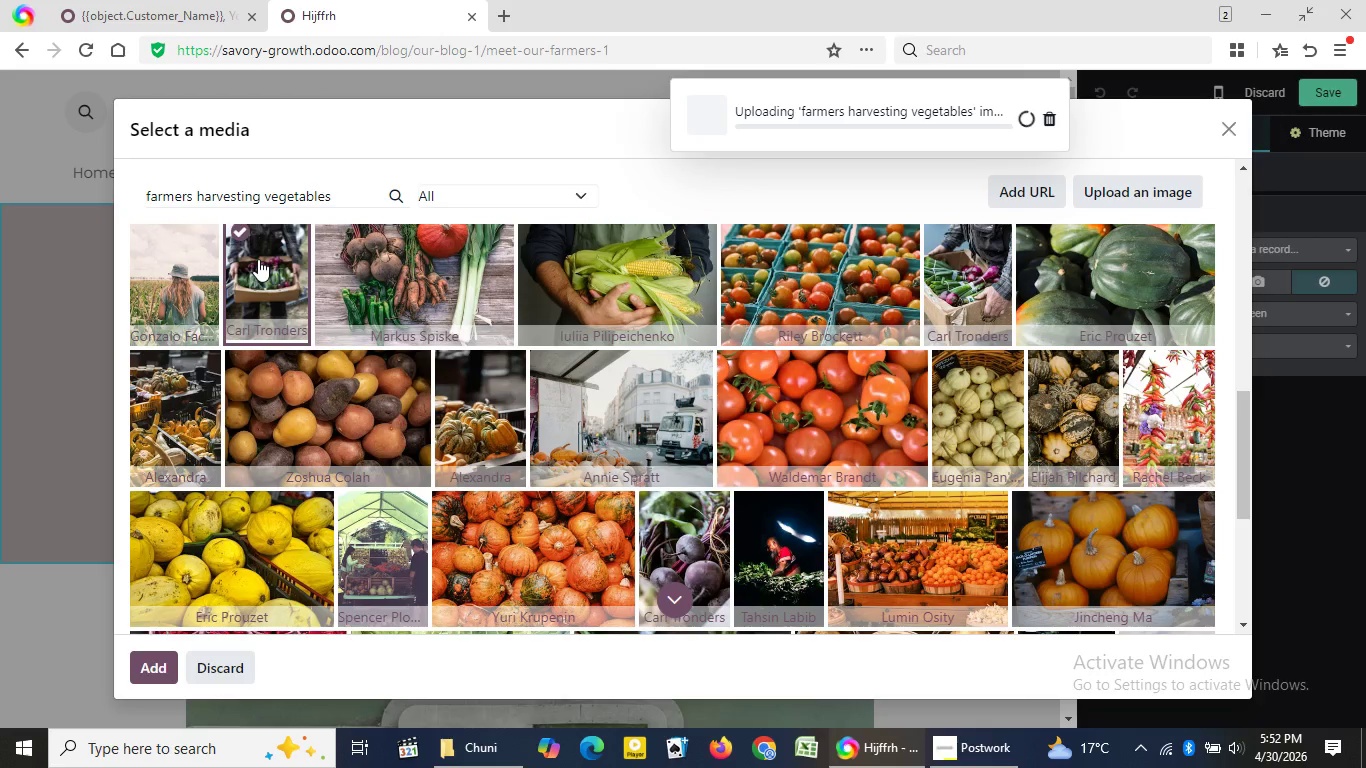 
left_click([258, 259])
 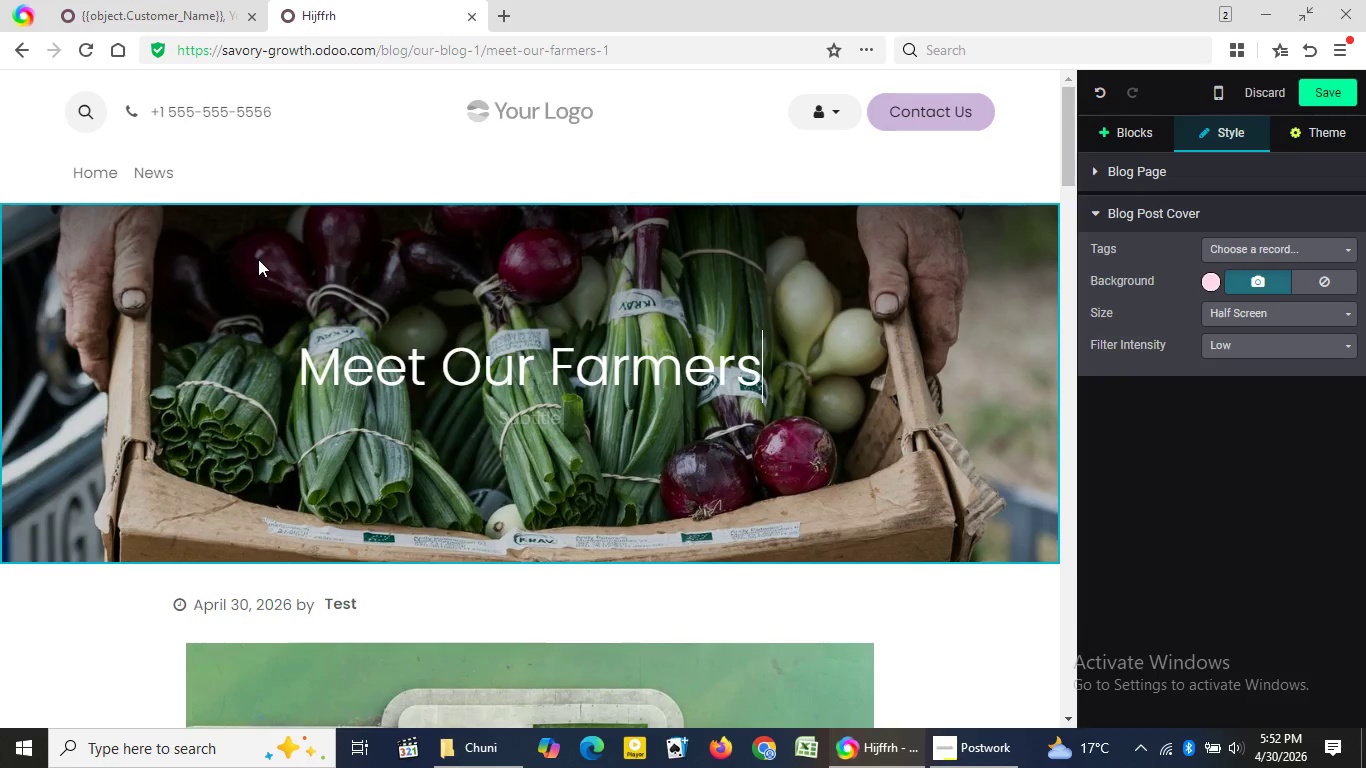 
wait(17.46)
 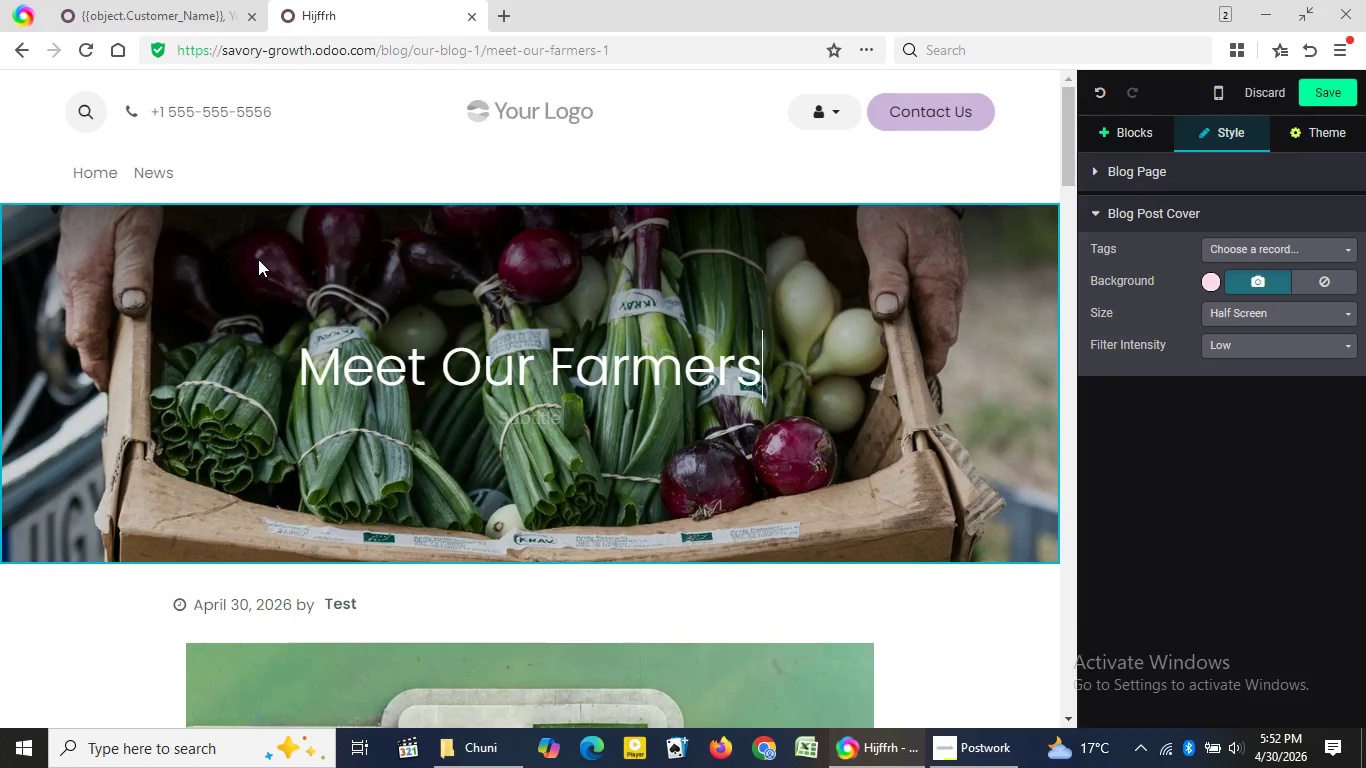 
mouse_move([1078, 203])
 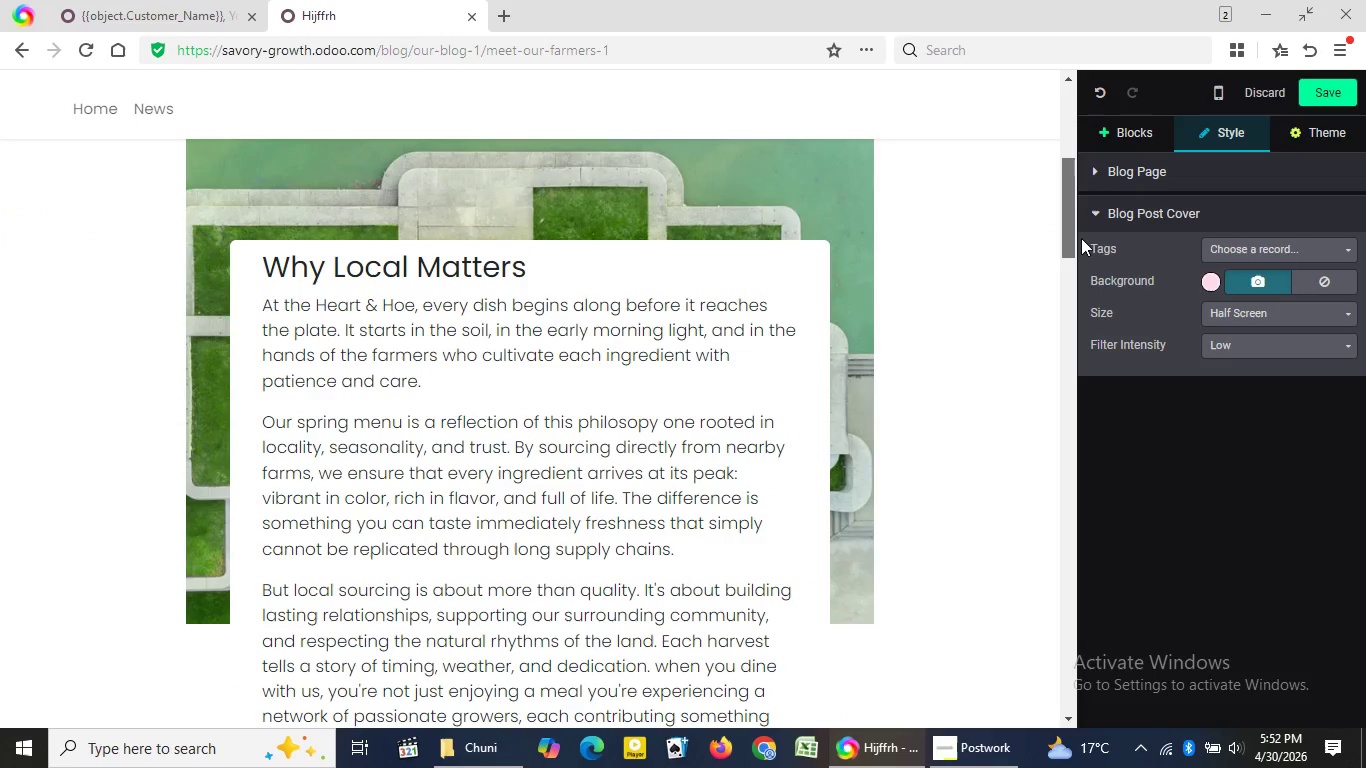 
left_click_drag(start_coordinate=[1072, 166], to_coordinate=[1081, 235])
 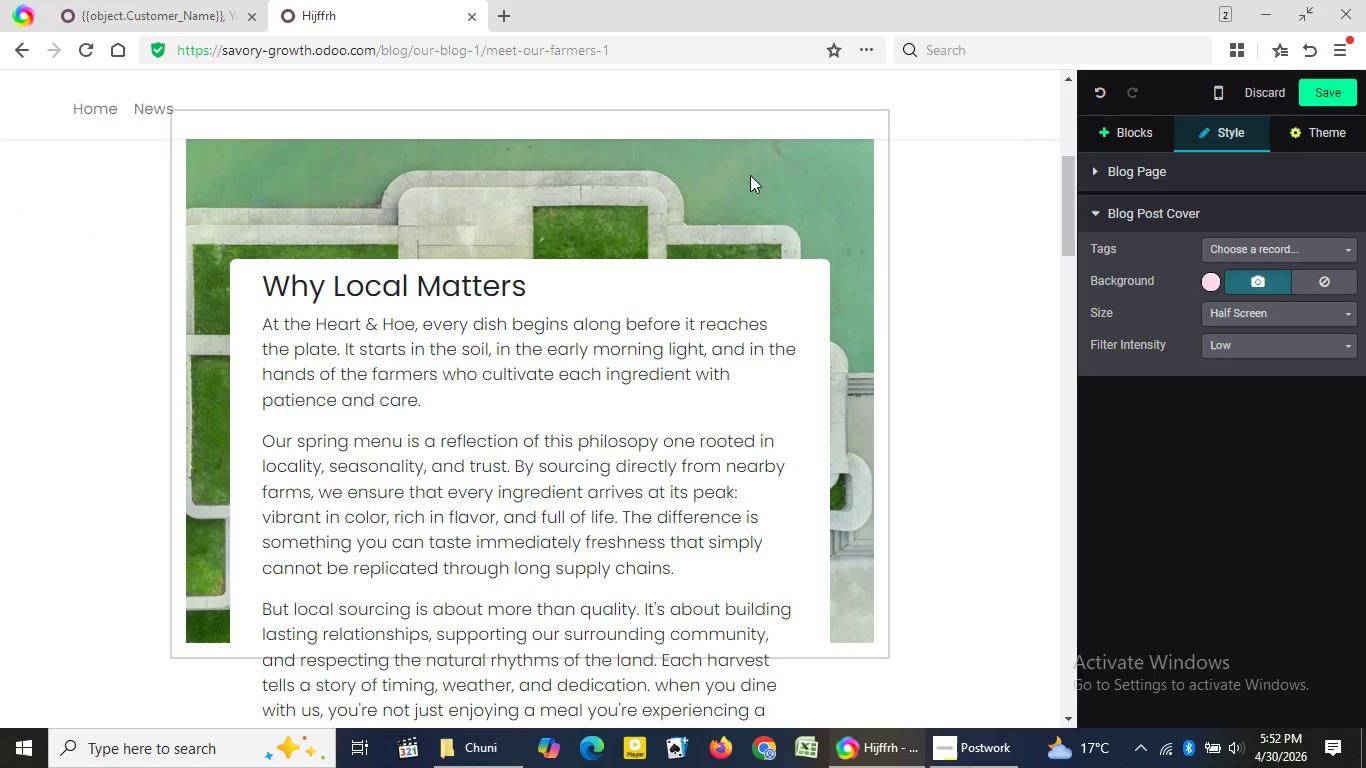 
double_click([750, 175])
 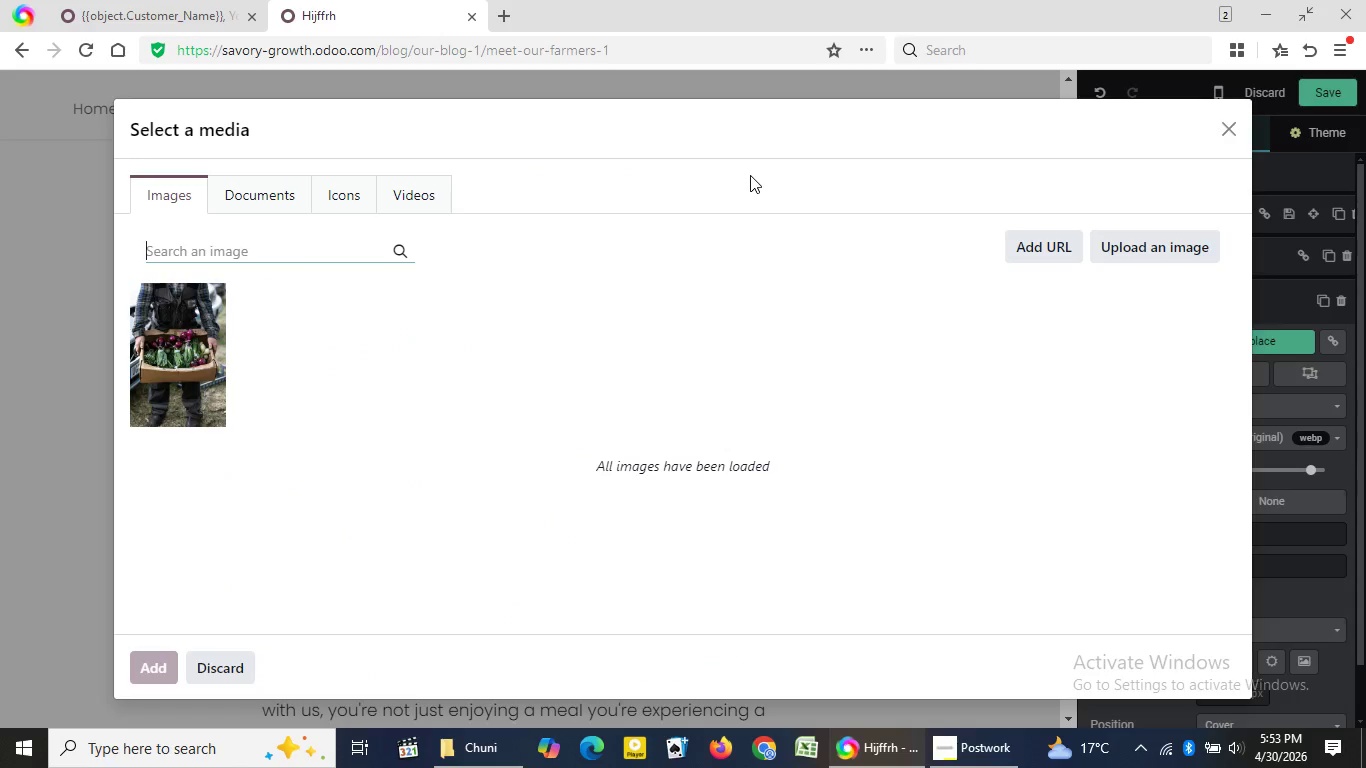 
wait(13.36)
 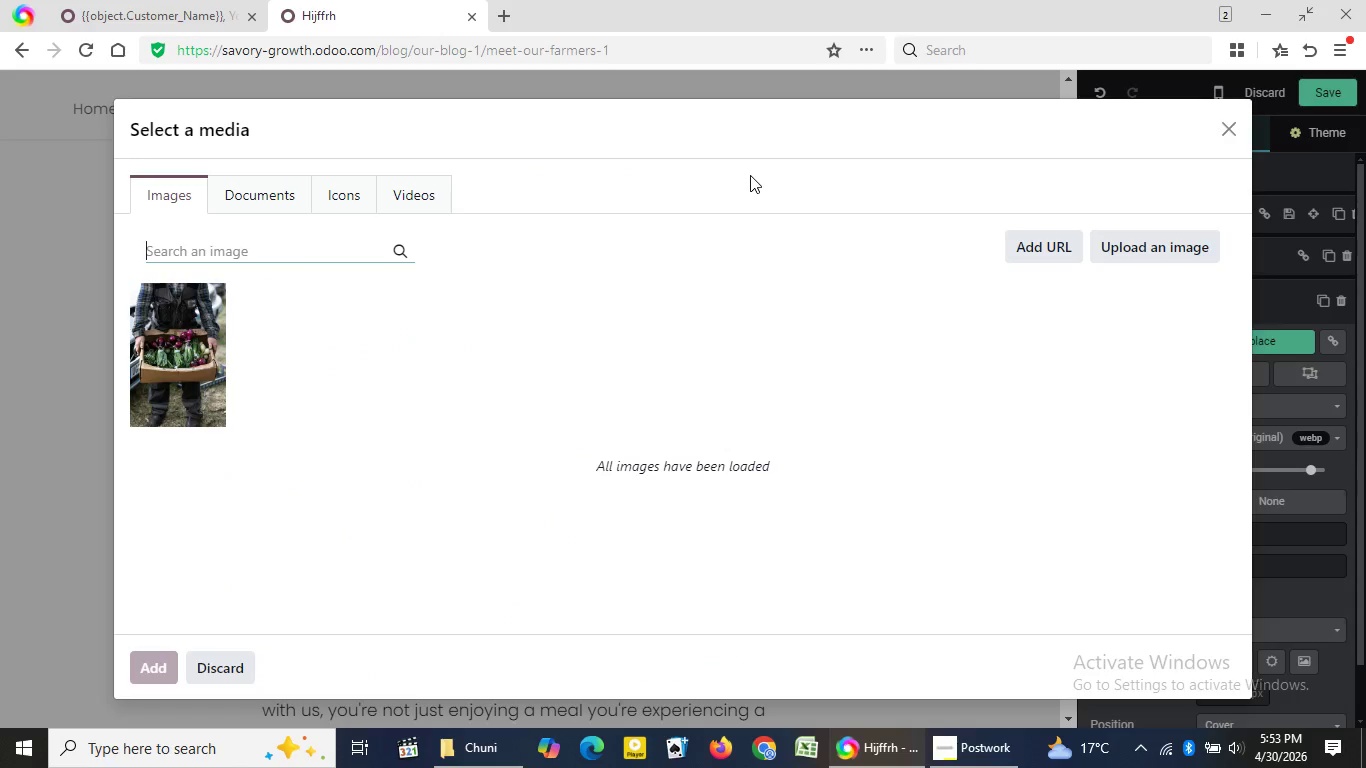 
type(farmer holding )
 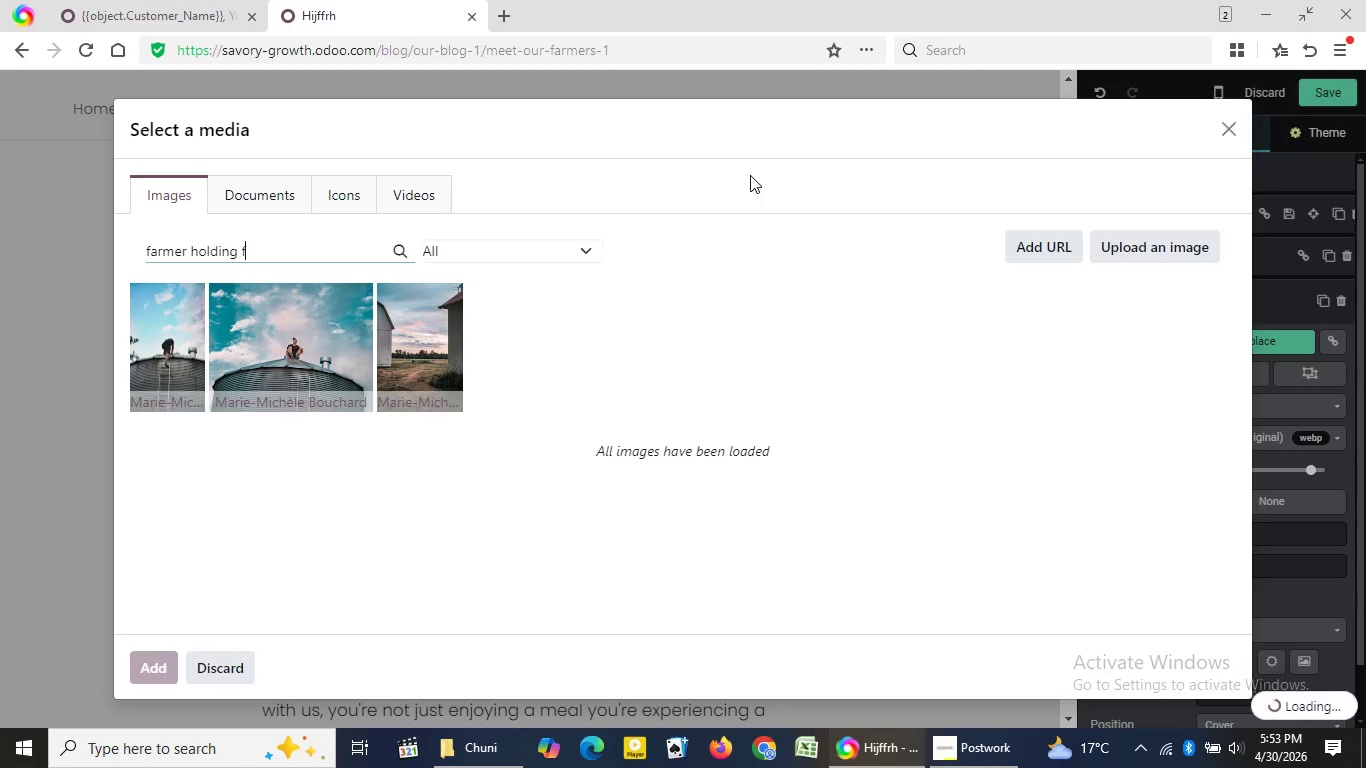 
type(fresh veg)
 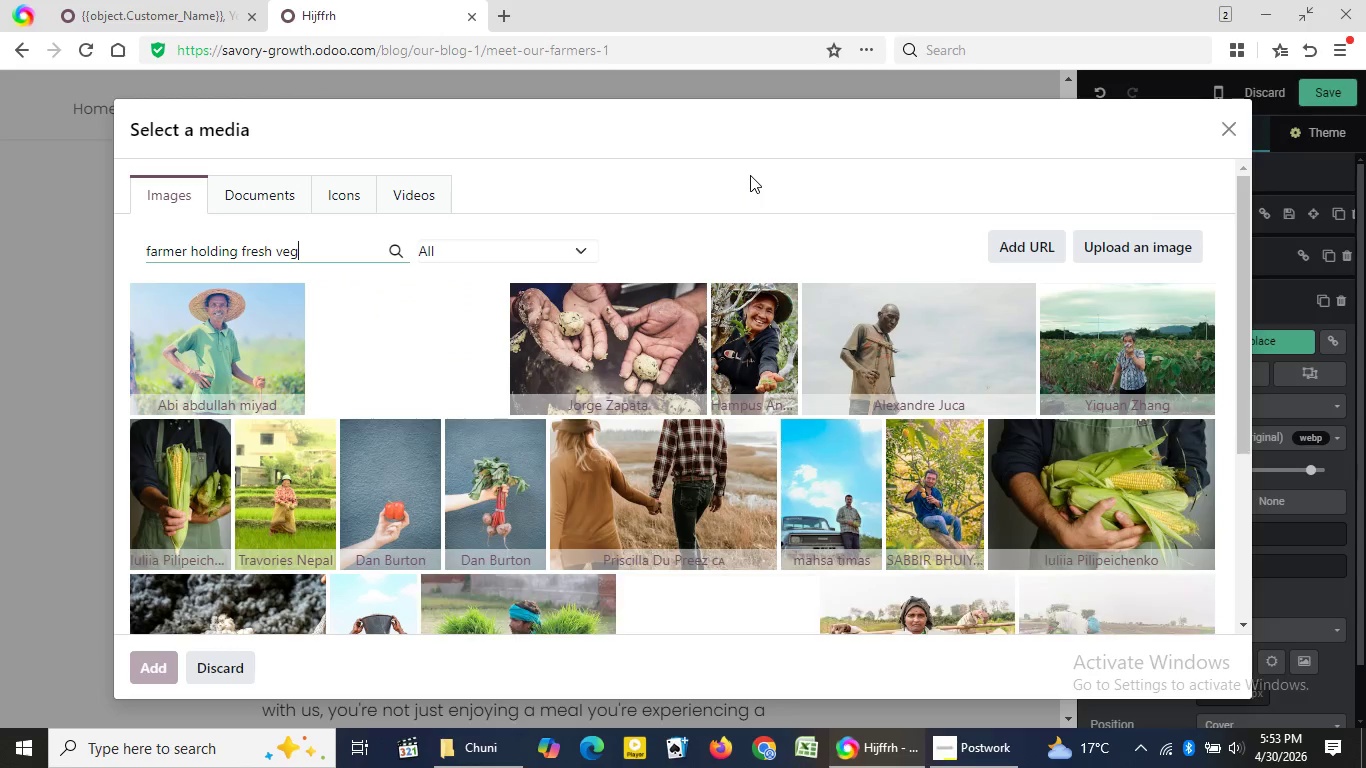 
wait(10.47)
 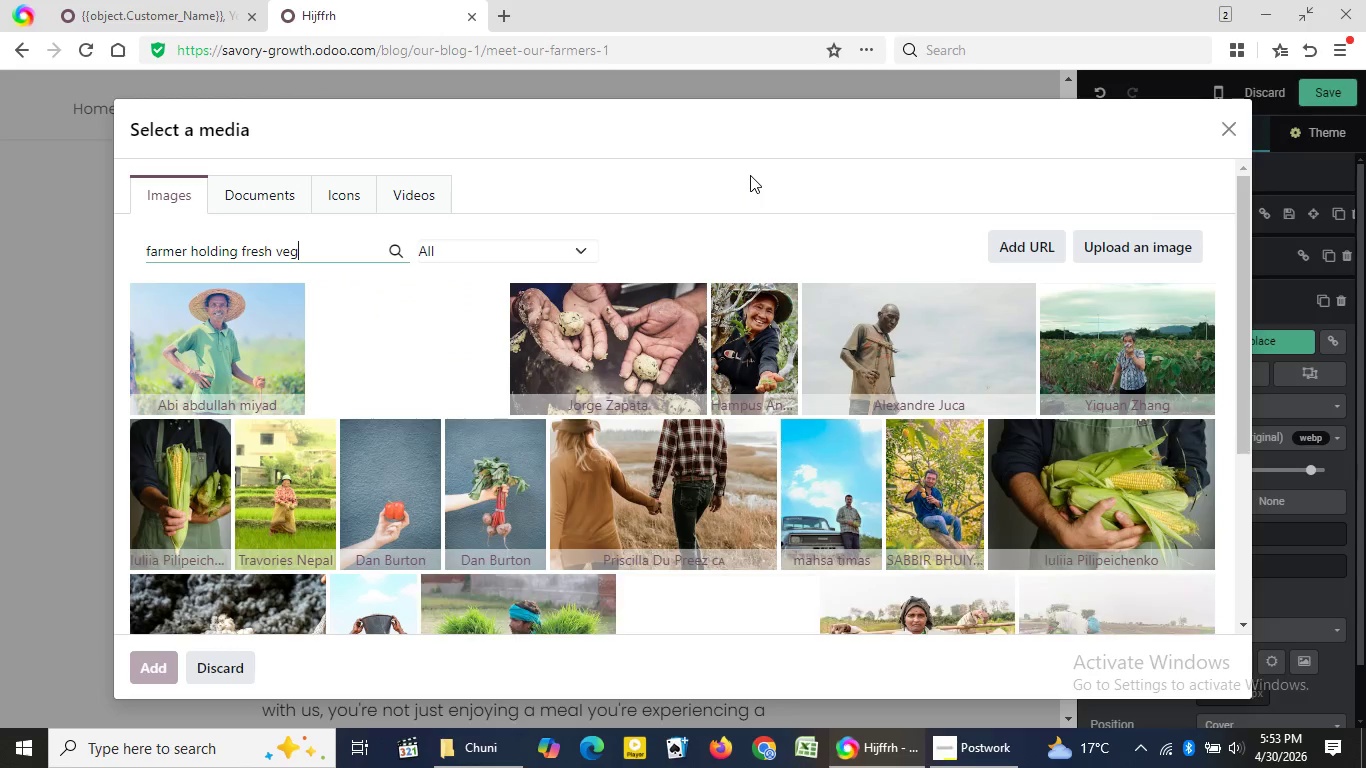 
left_click([243, 339])
 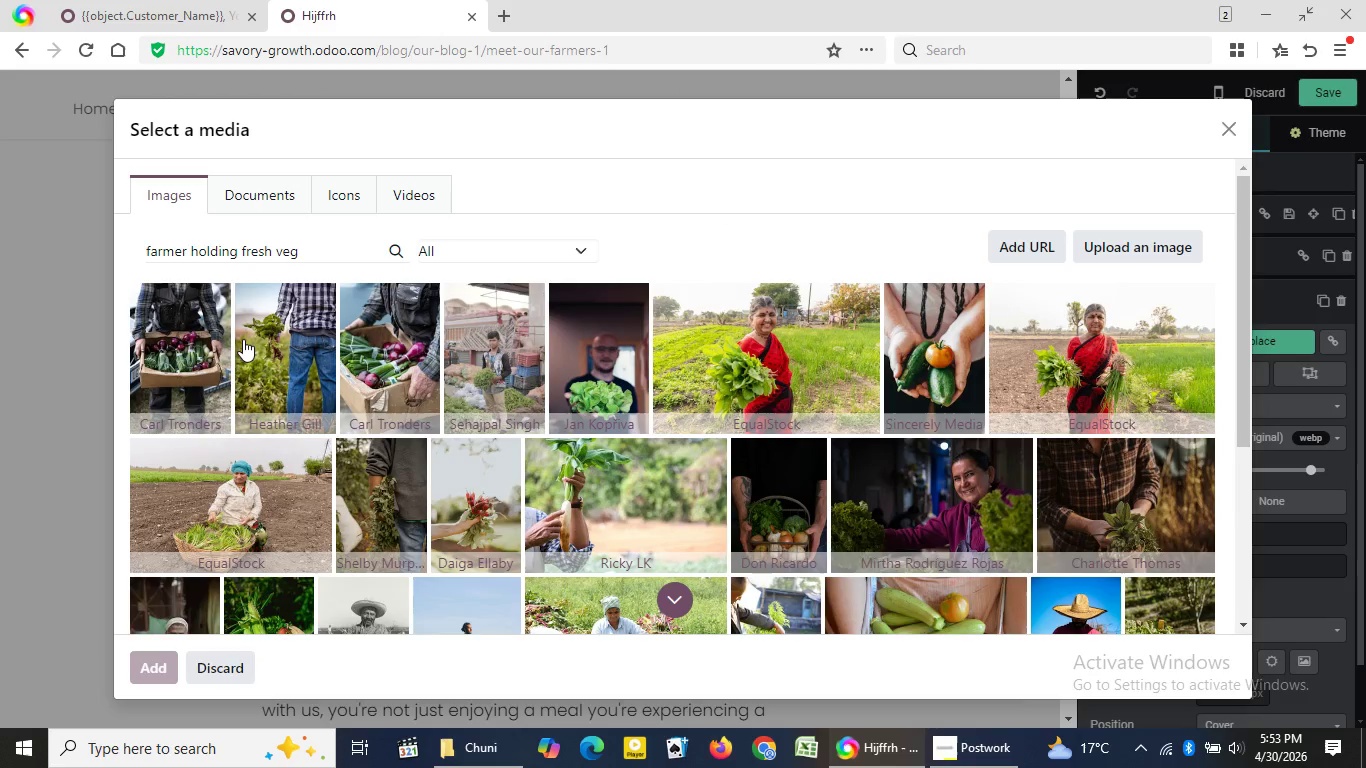 
wait(17.36)
 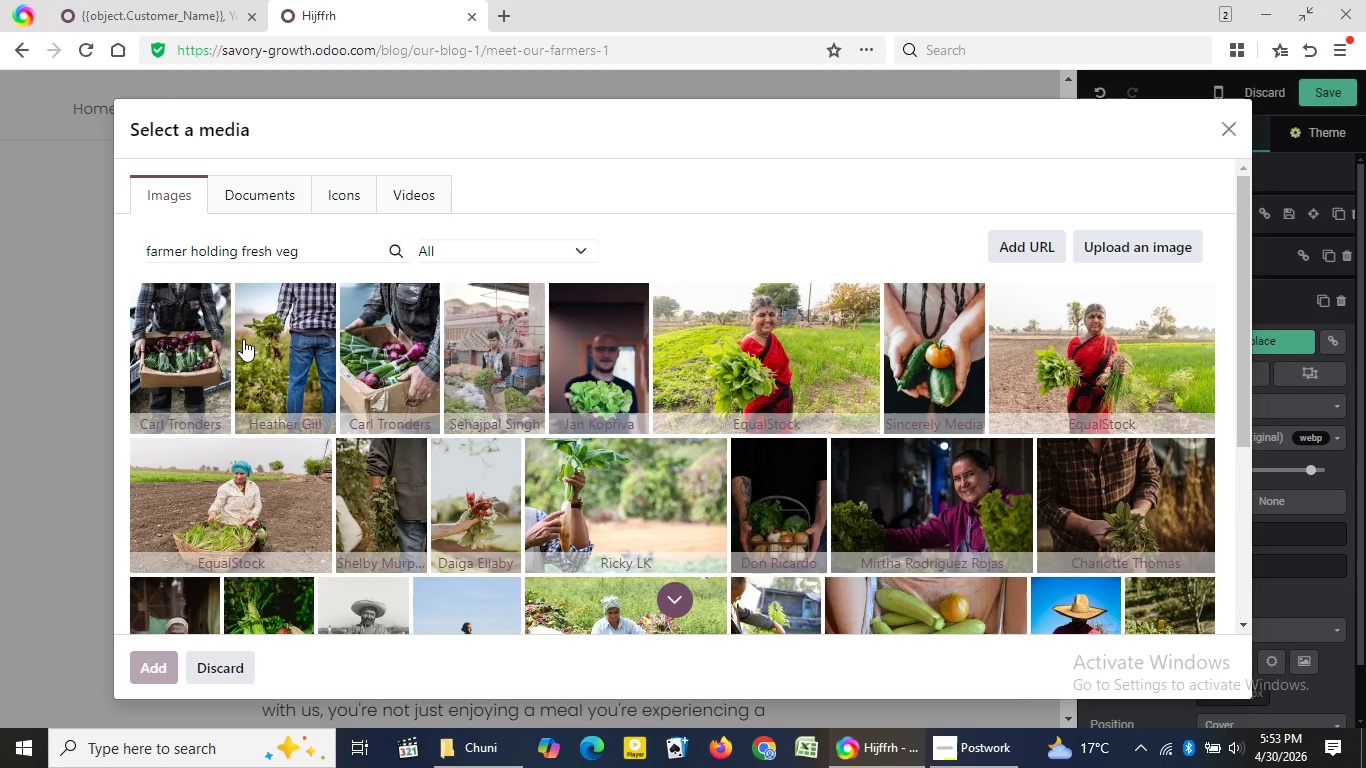 
left_click([792, 277])
 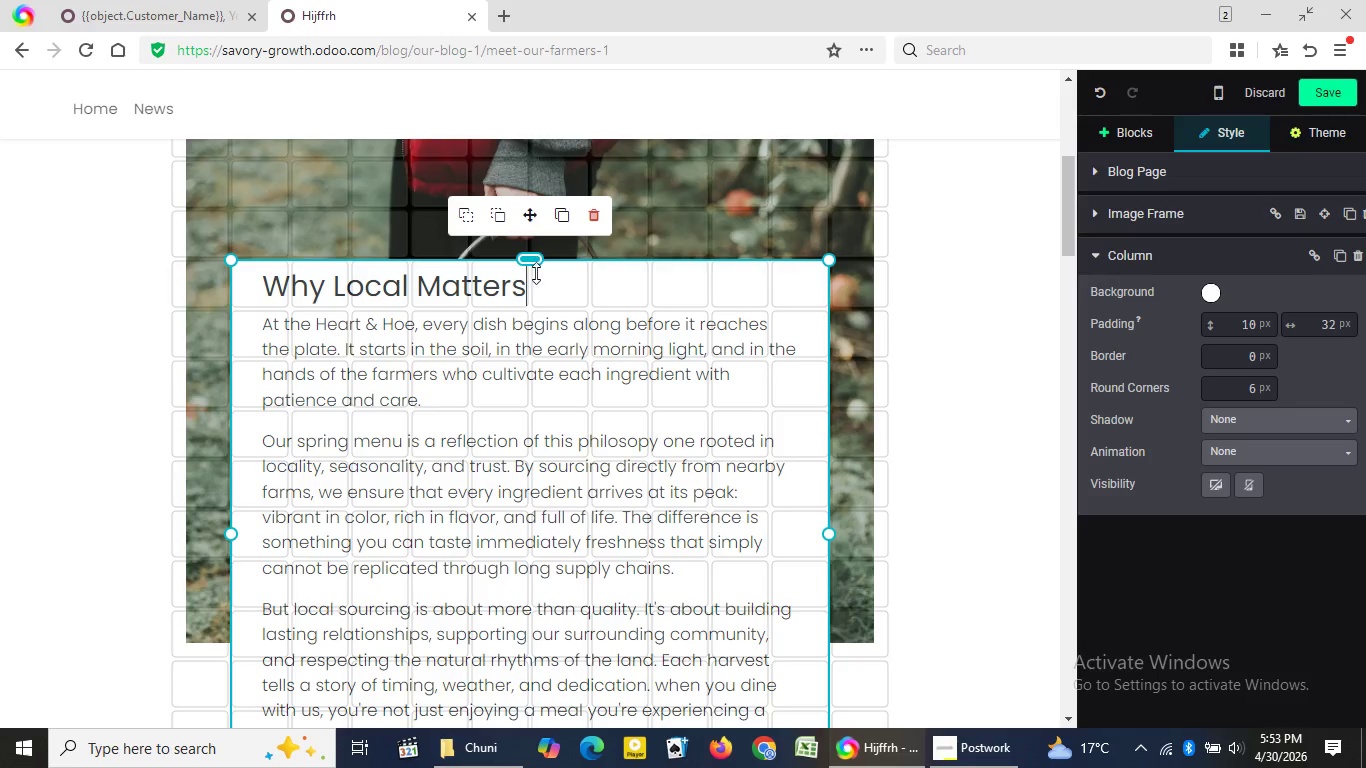 
left_click_drag(start_coordinate=[533, 256], to_coordinate=[541, 304])
 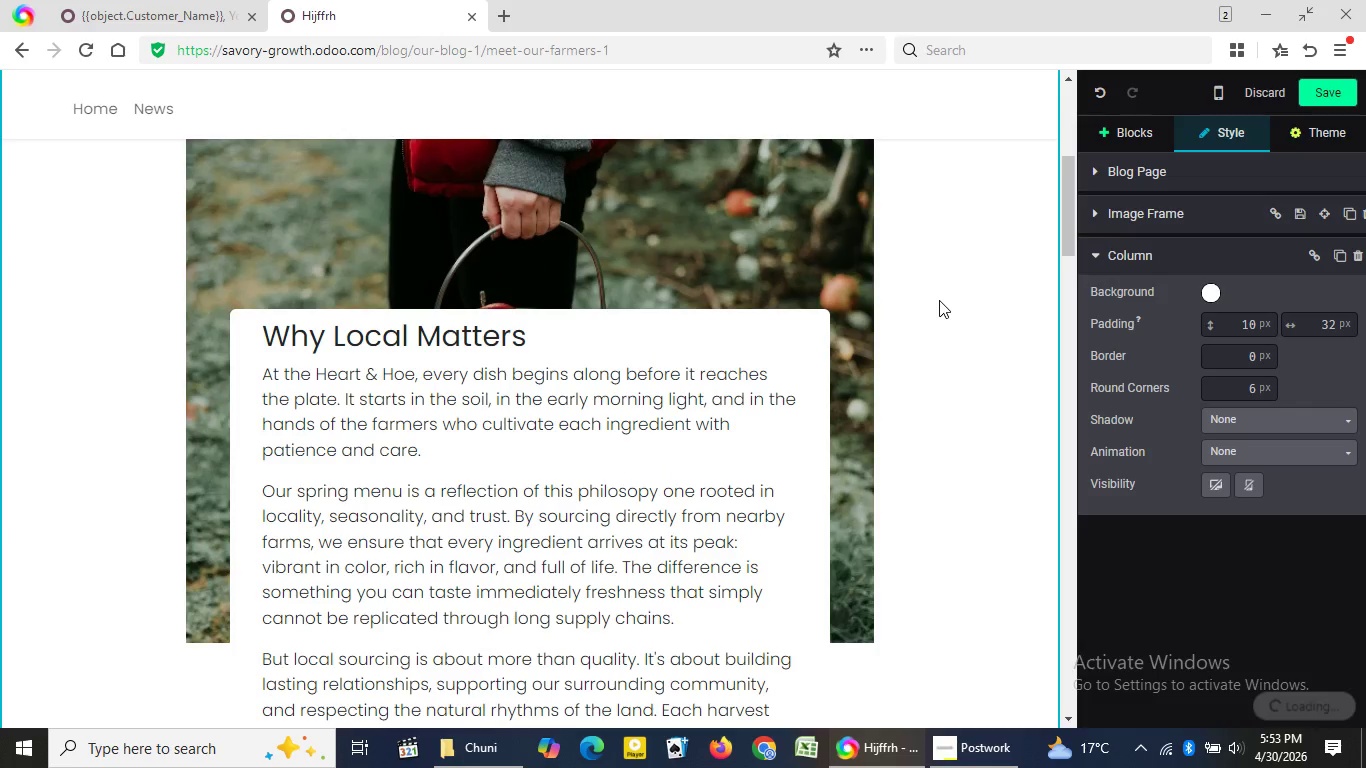 
left_click([939, 300])
 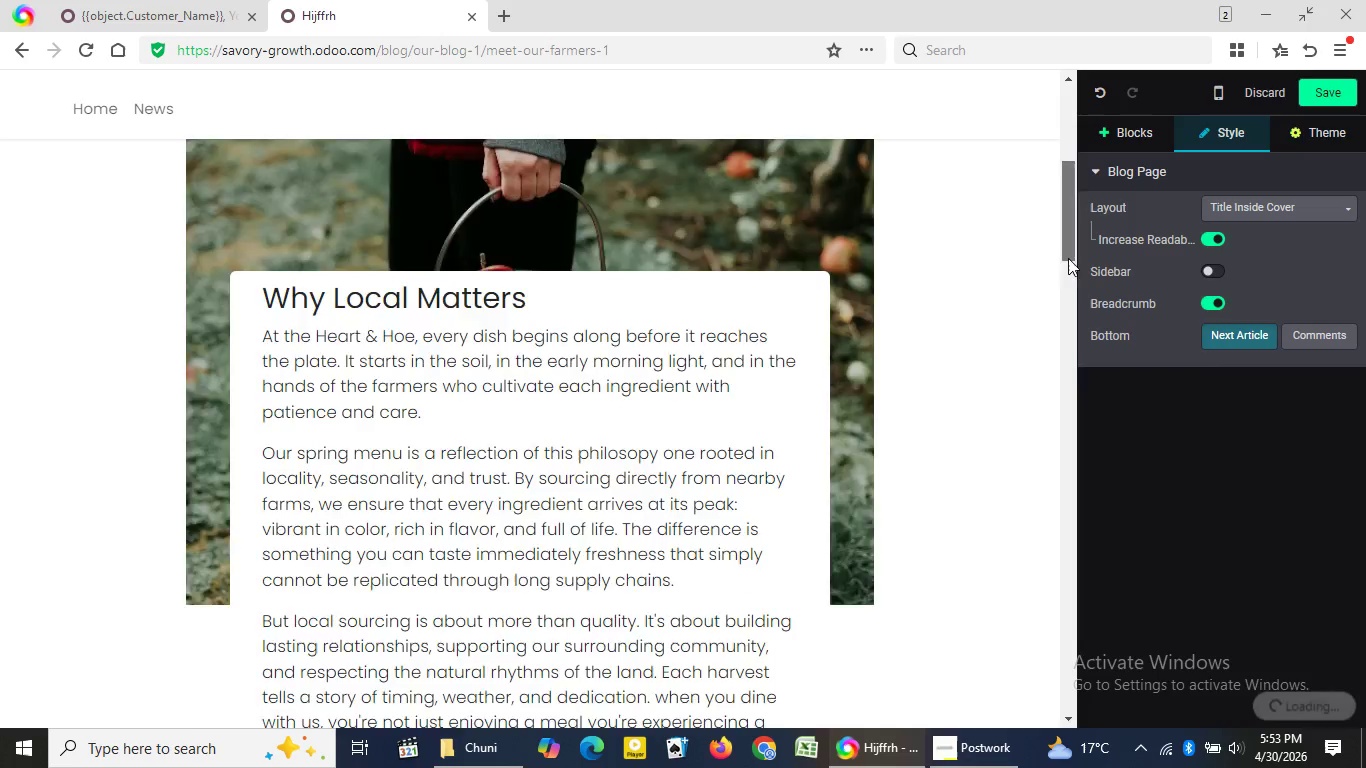 
left_click_drag(start_coordinate=[1064, 245], to_coordinate=[1092, 492])
 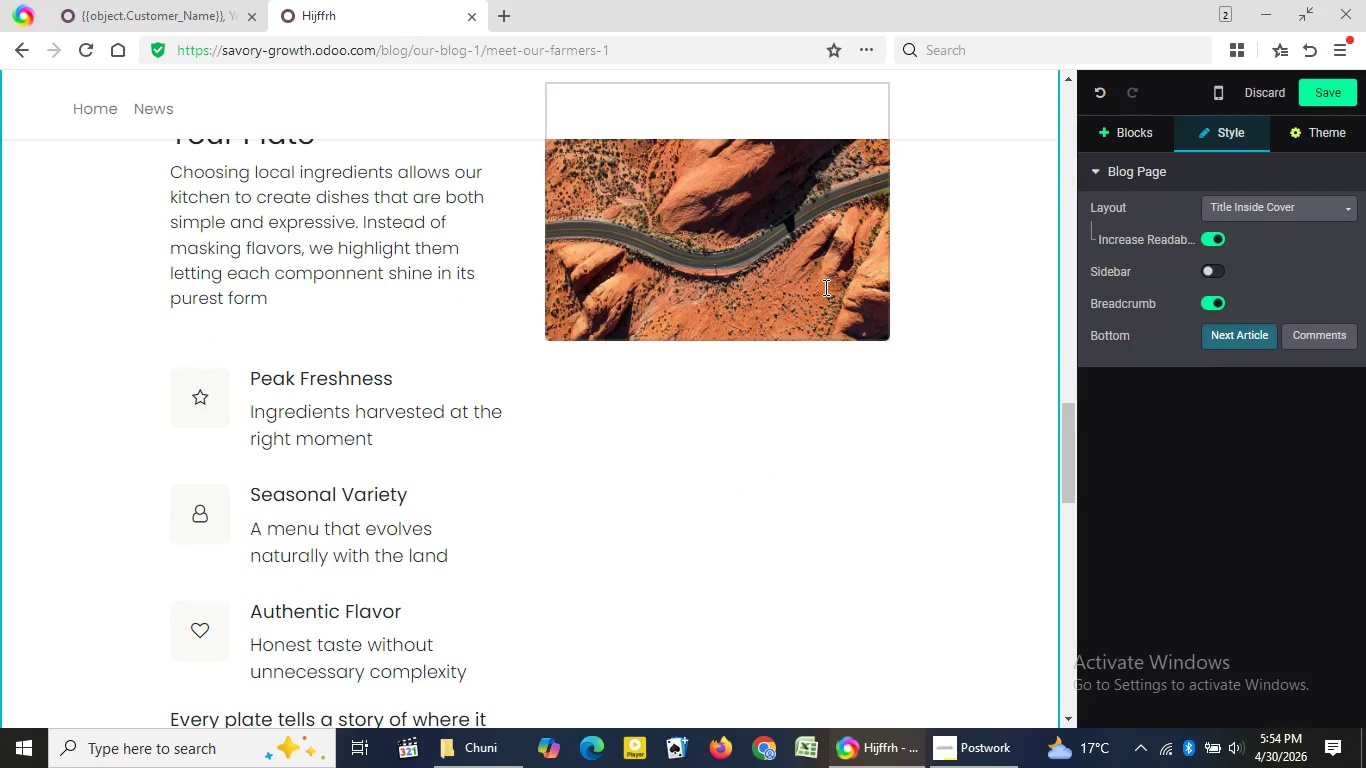 
wait(6.23)
 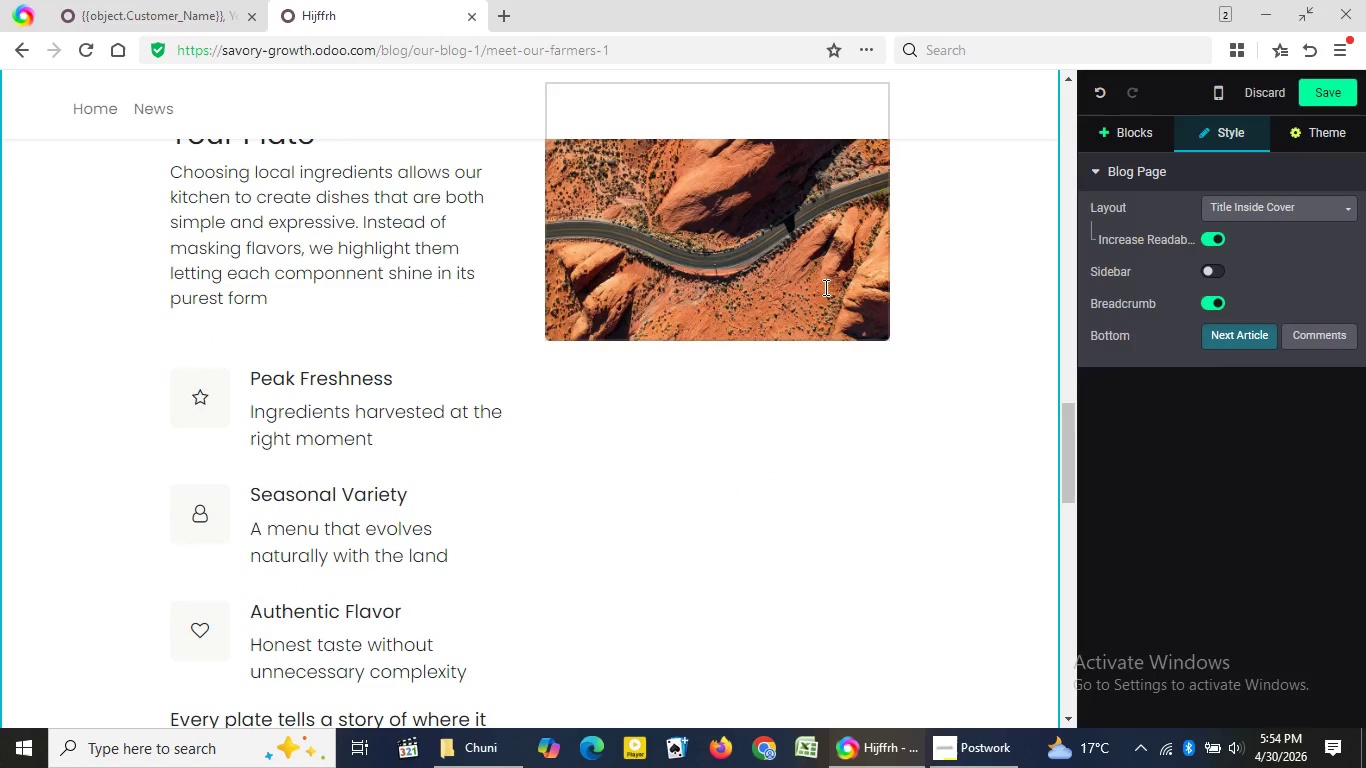 
double_click([824, 287])
 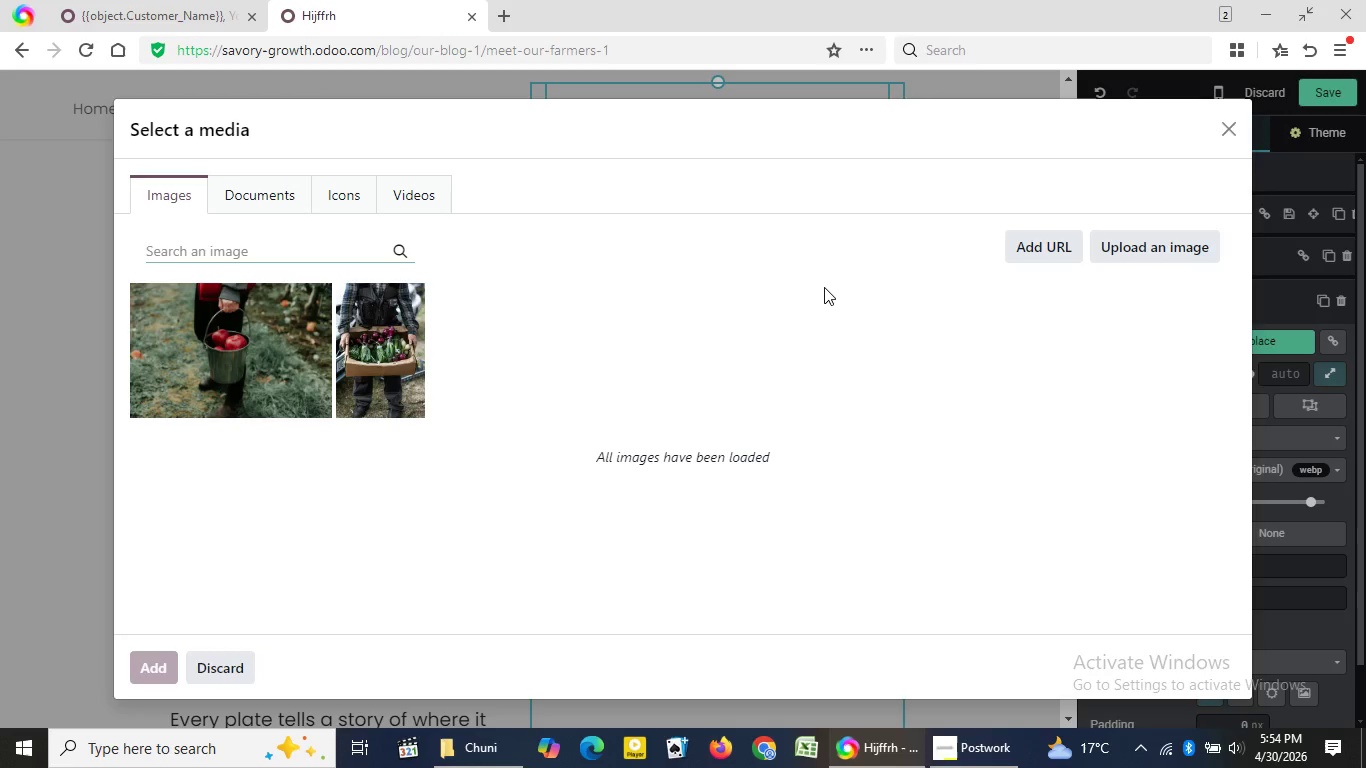 
wait(11.48)
 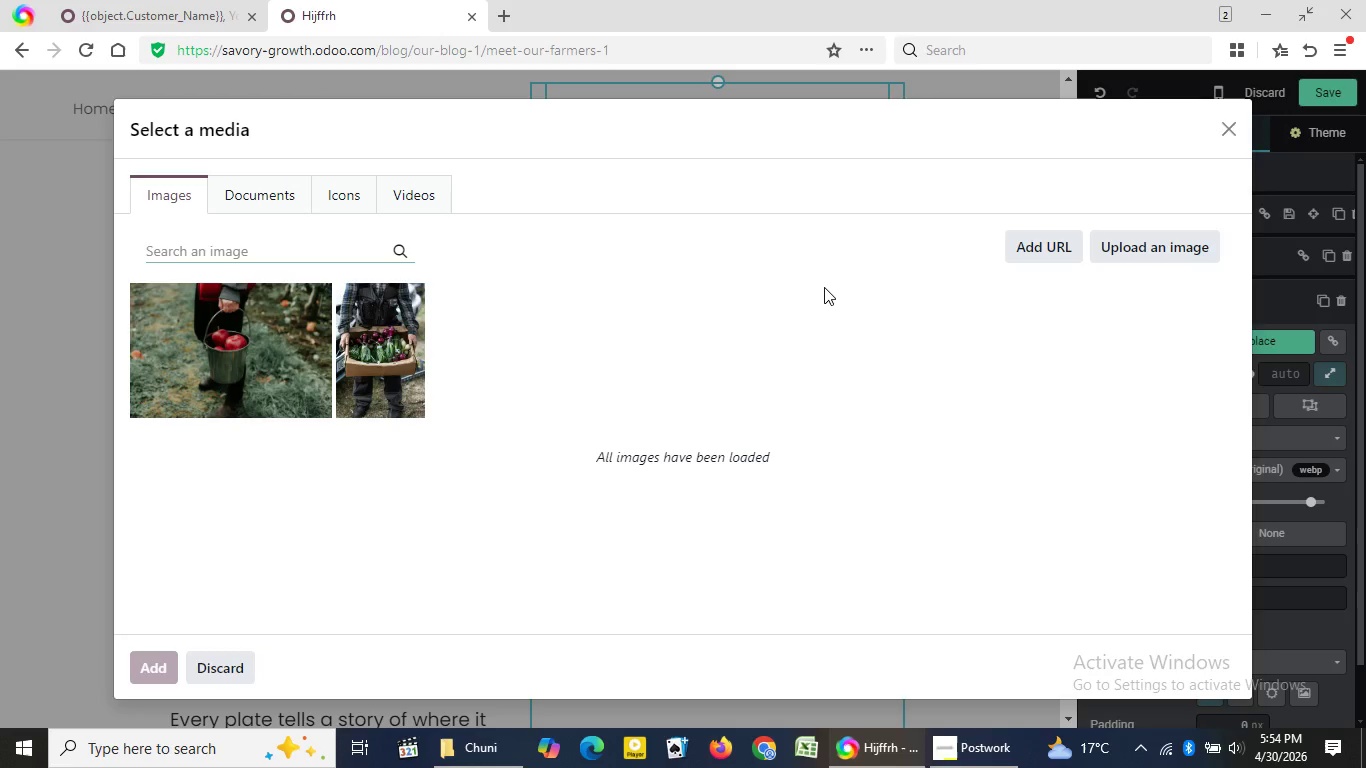 
type(fresh )
 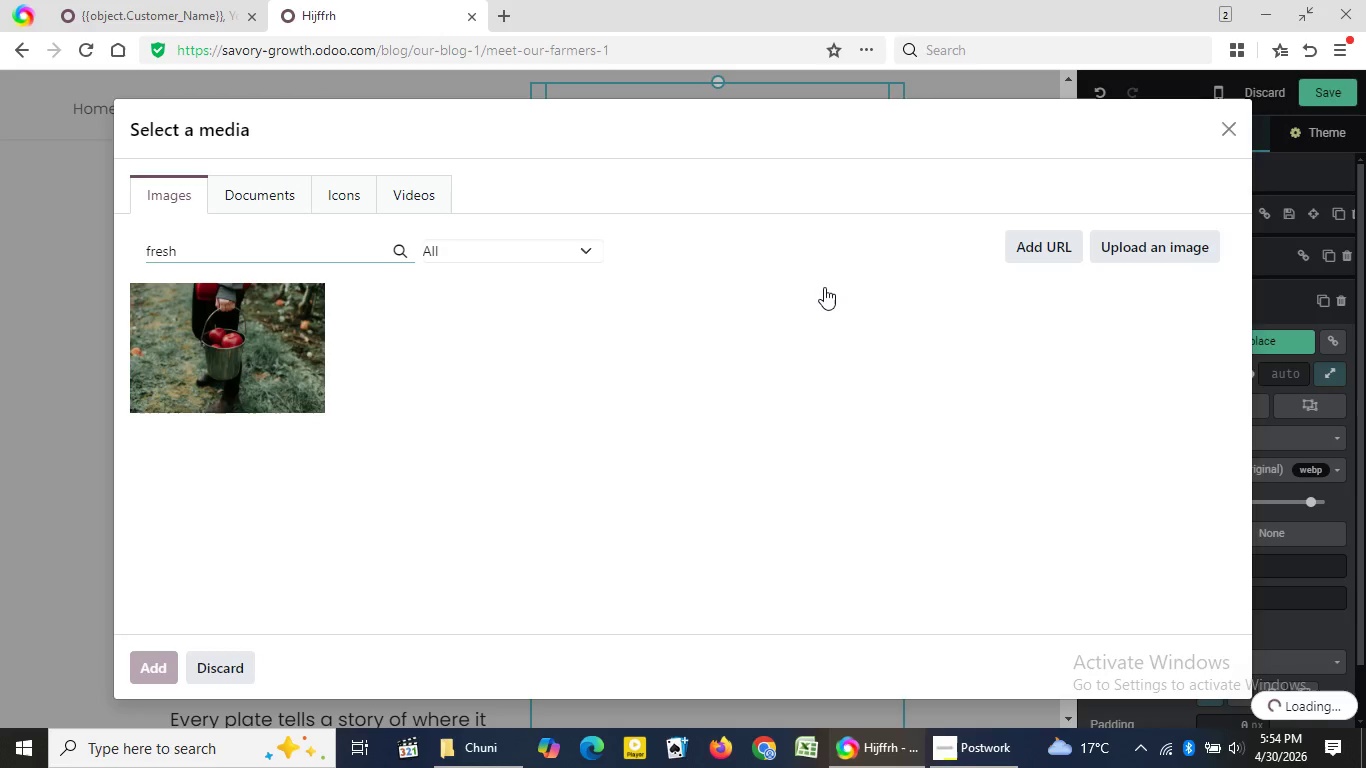 
type(vegetables)
 